 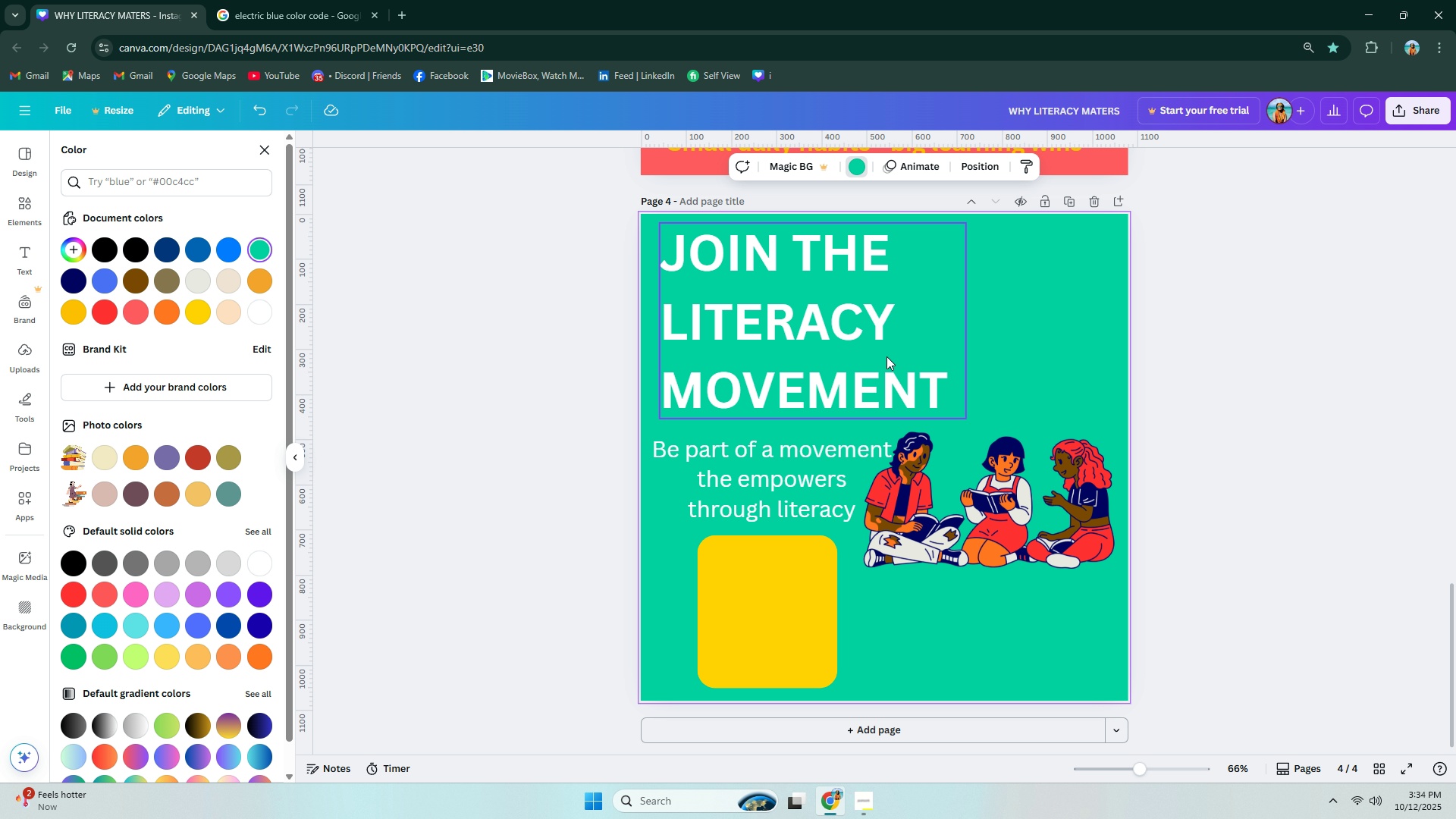 
double_click([23, 204])
 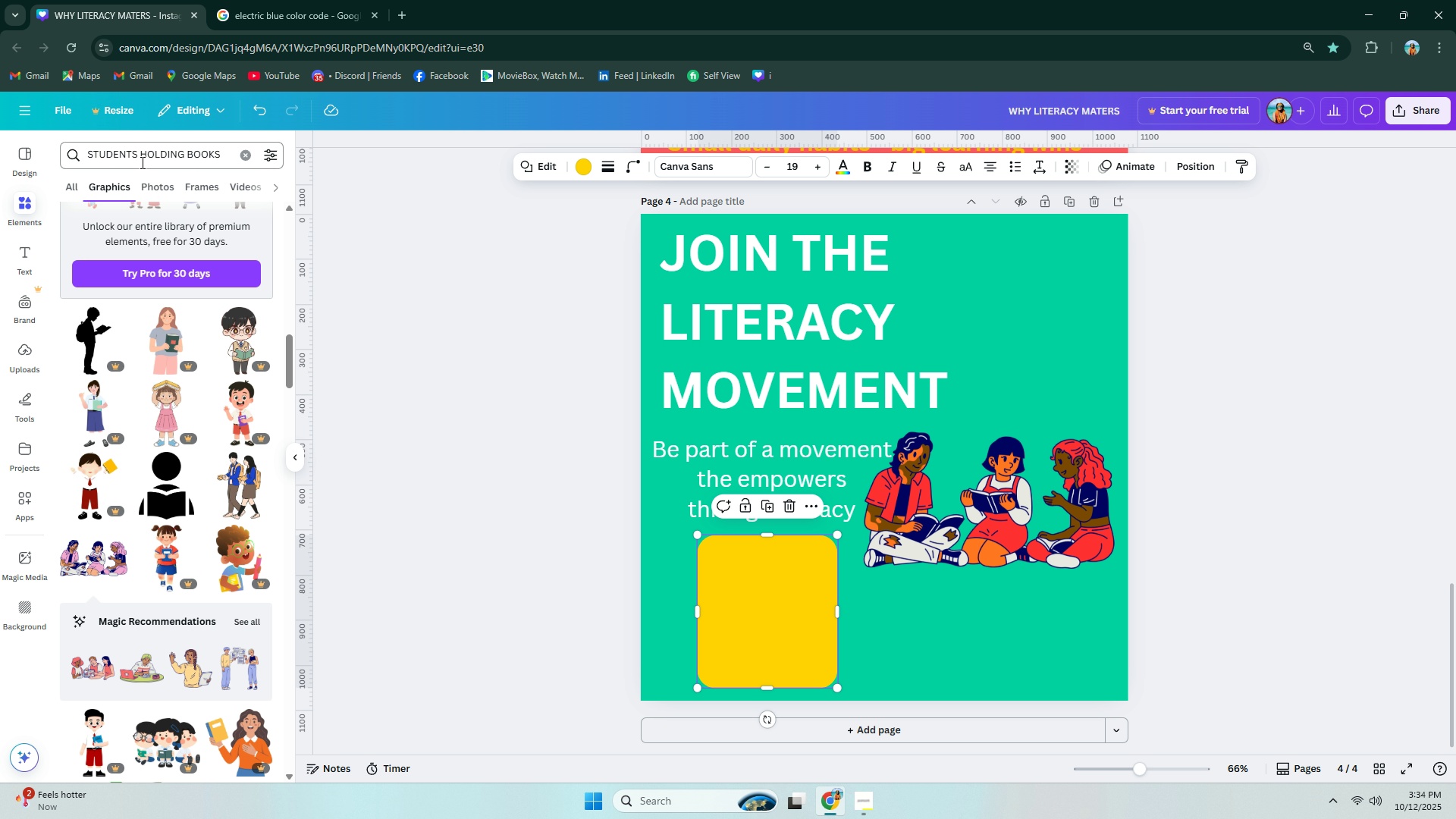 
double_click([141, 162])
 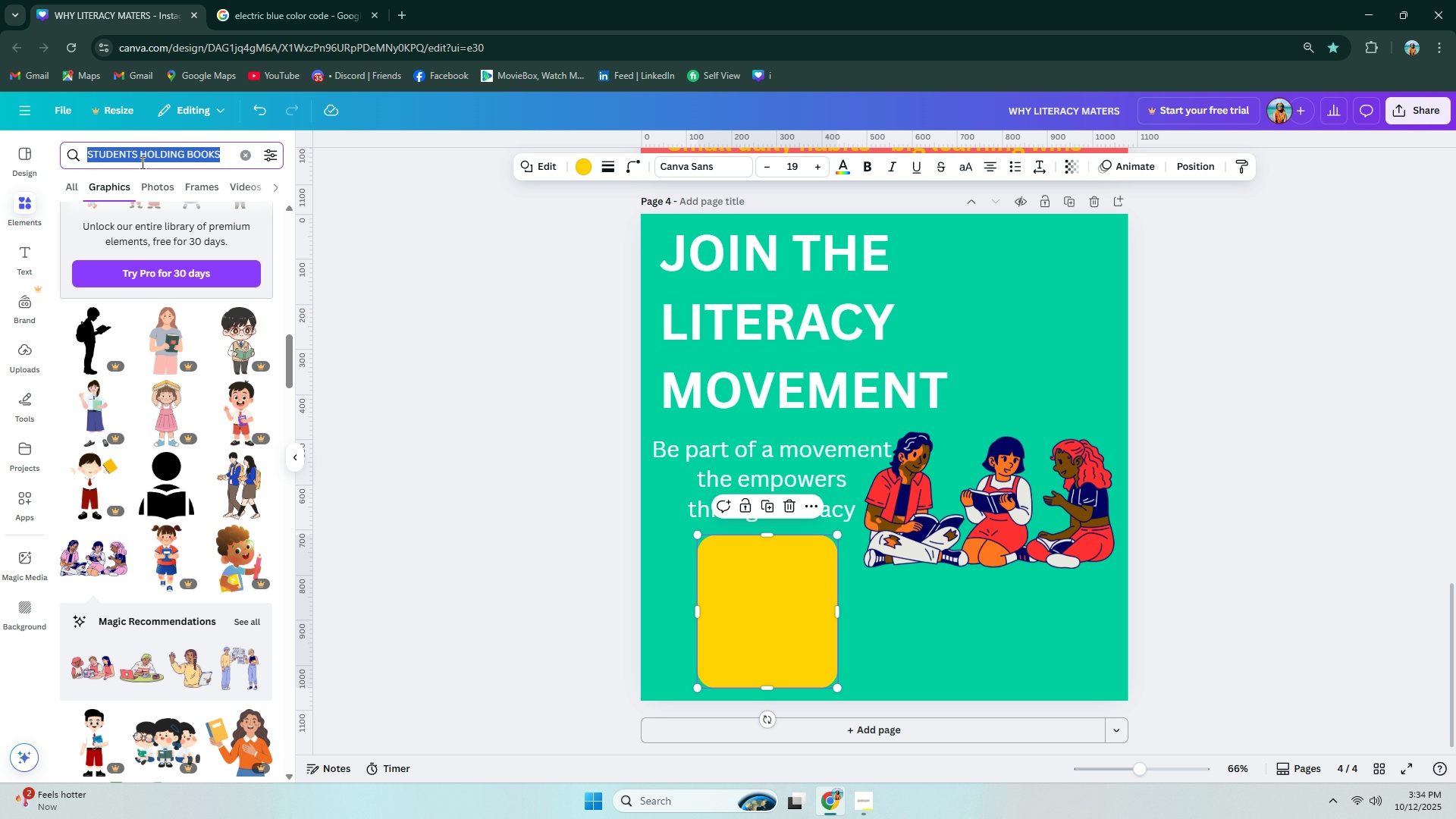 
triple_click([141, 162])
 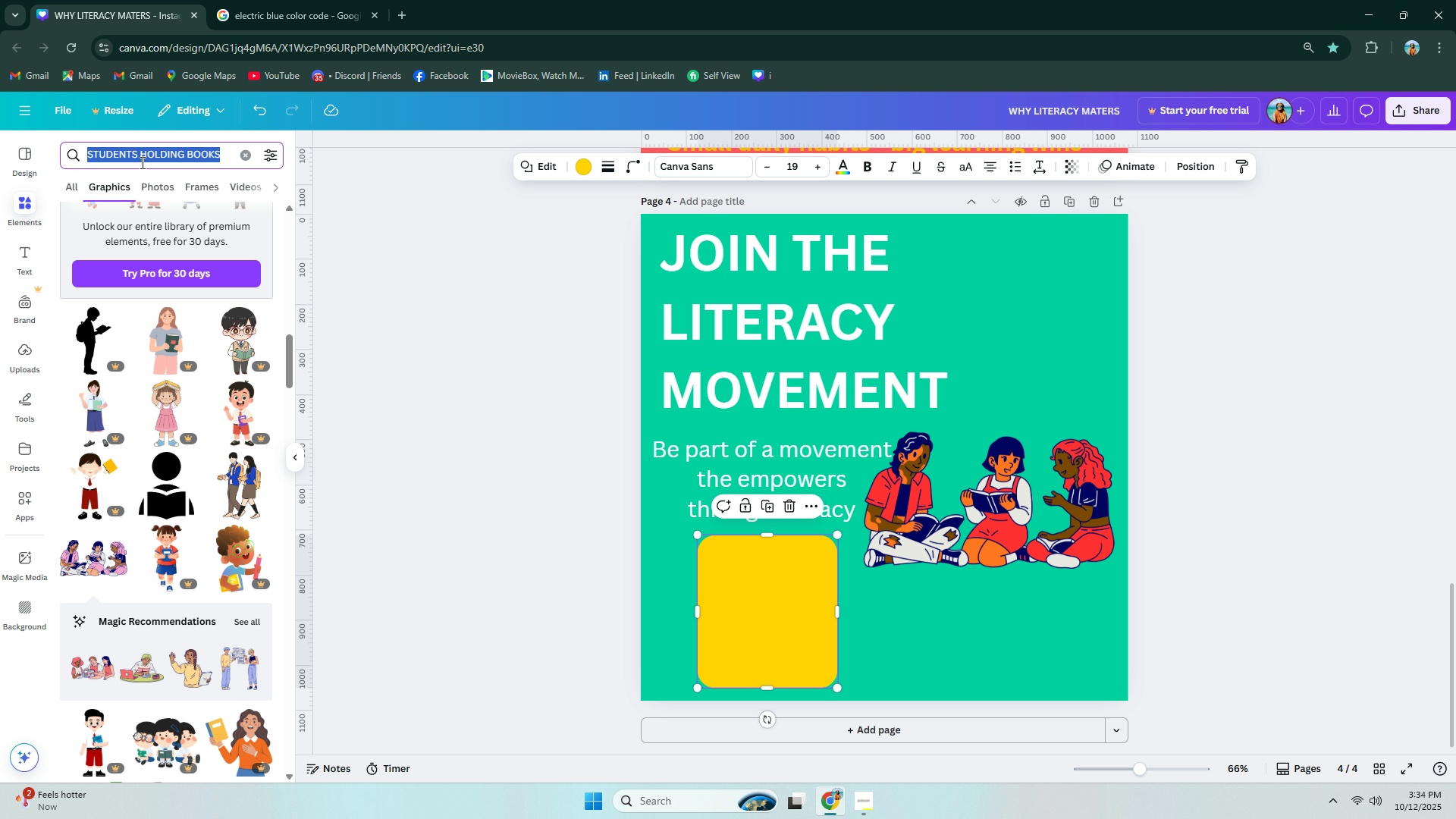 
triple_click([141, 162])
 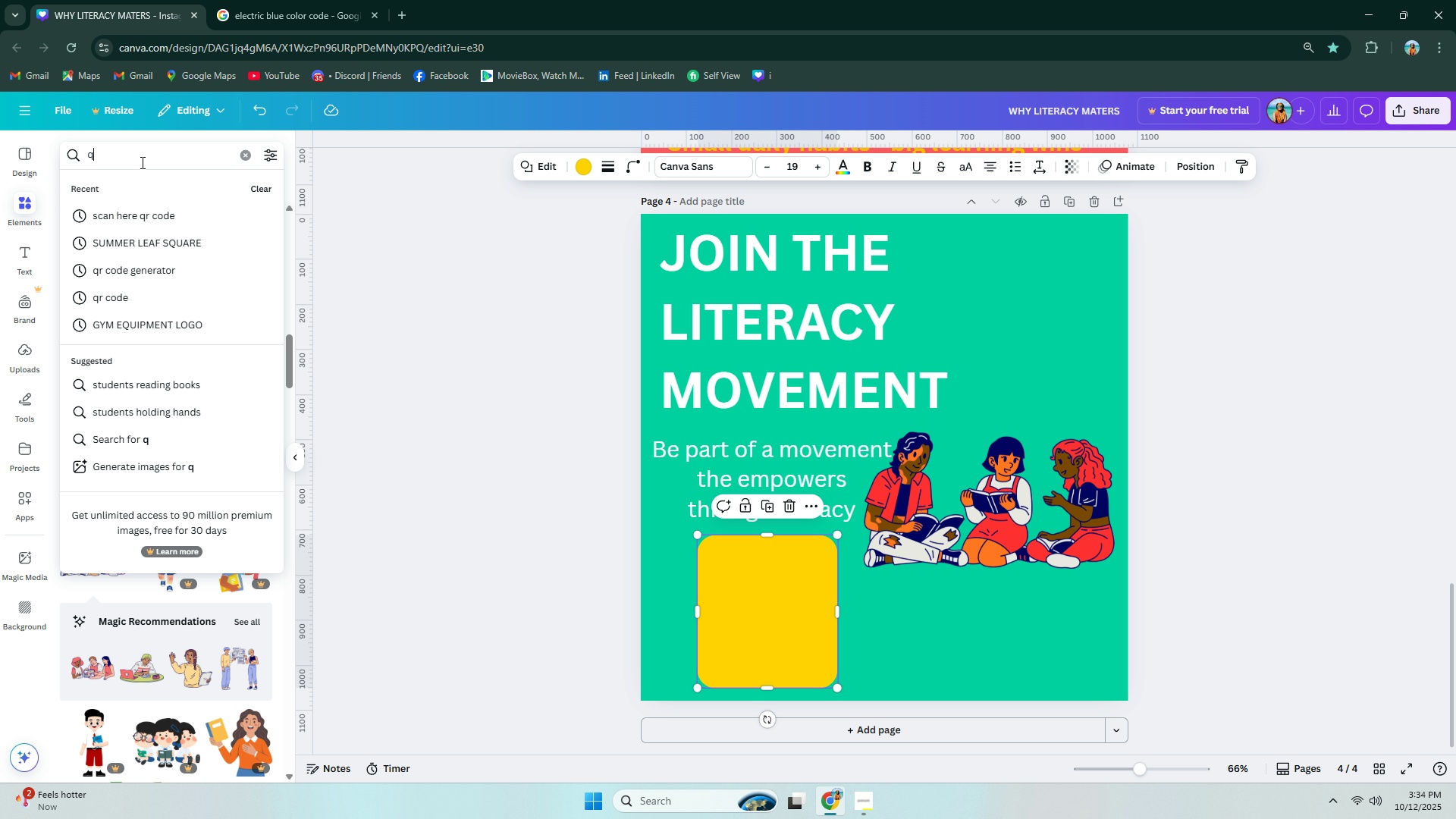 
type(qr ci)
key(Backspace)
type(ode)
 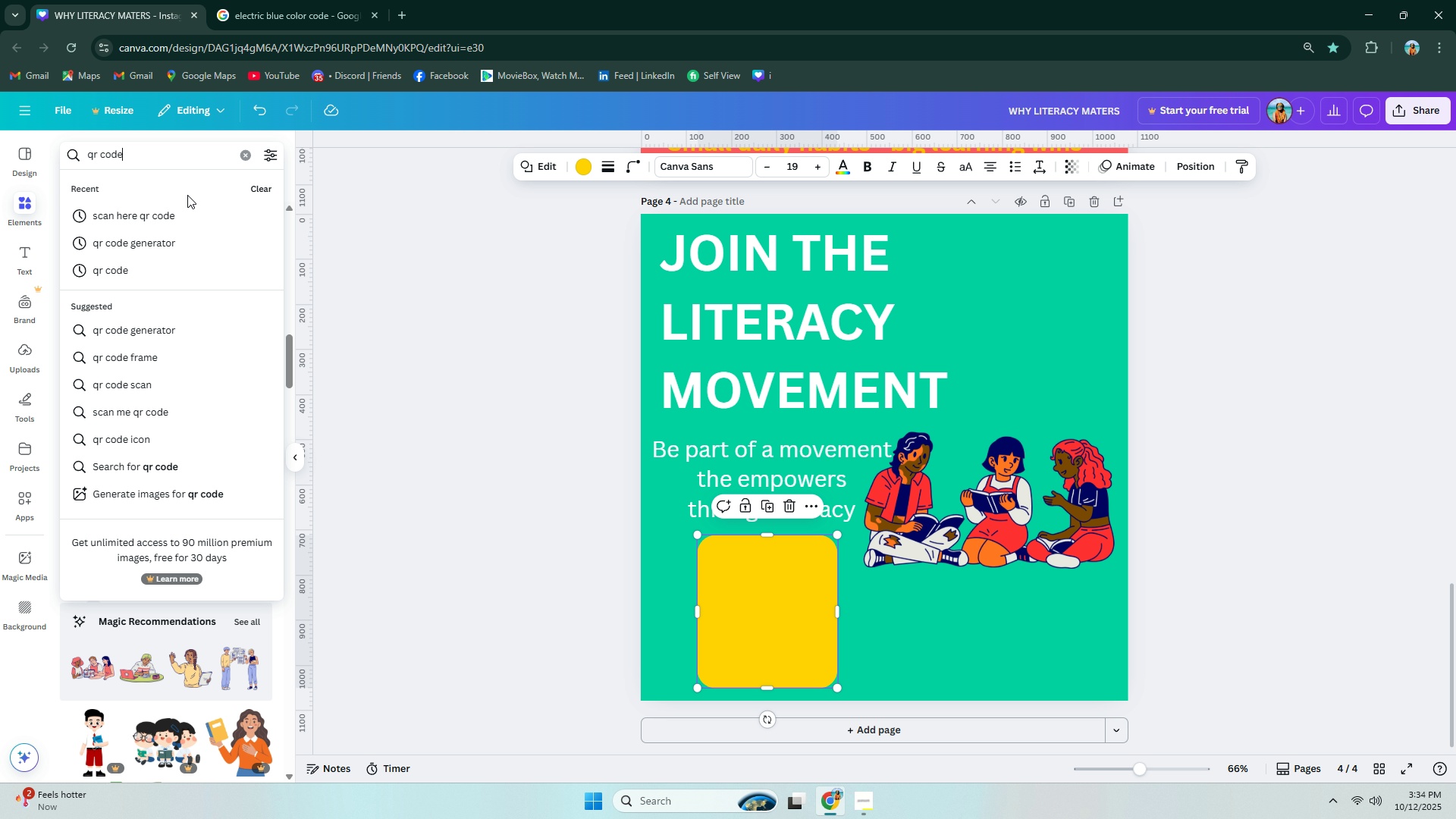 
key(Enter)
 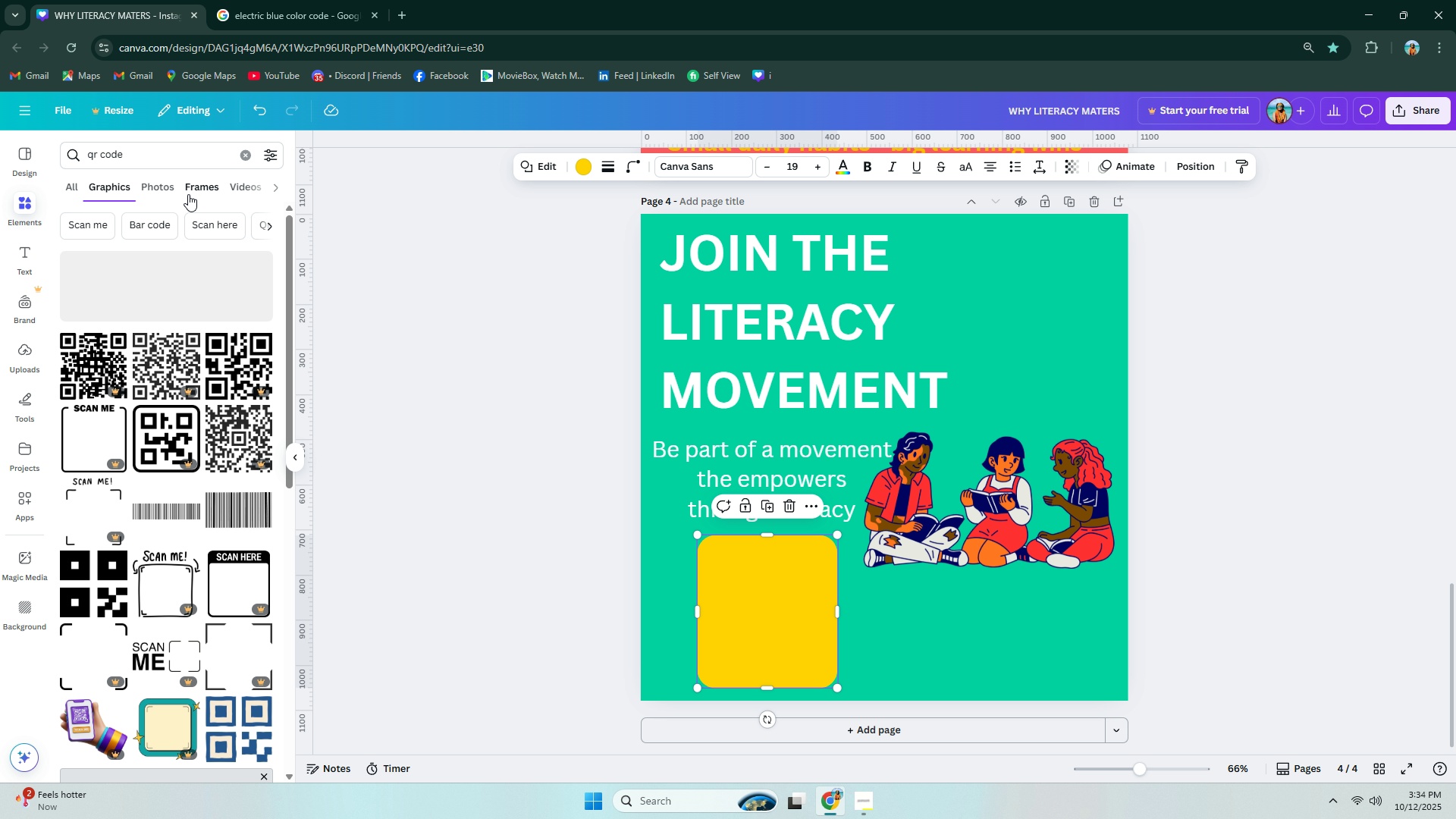 
scroll: coordinate [273, 282], scroll_direction: down, amount: 24.0
 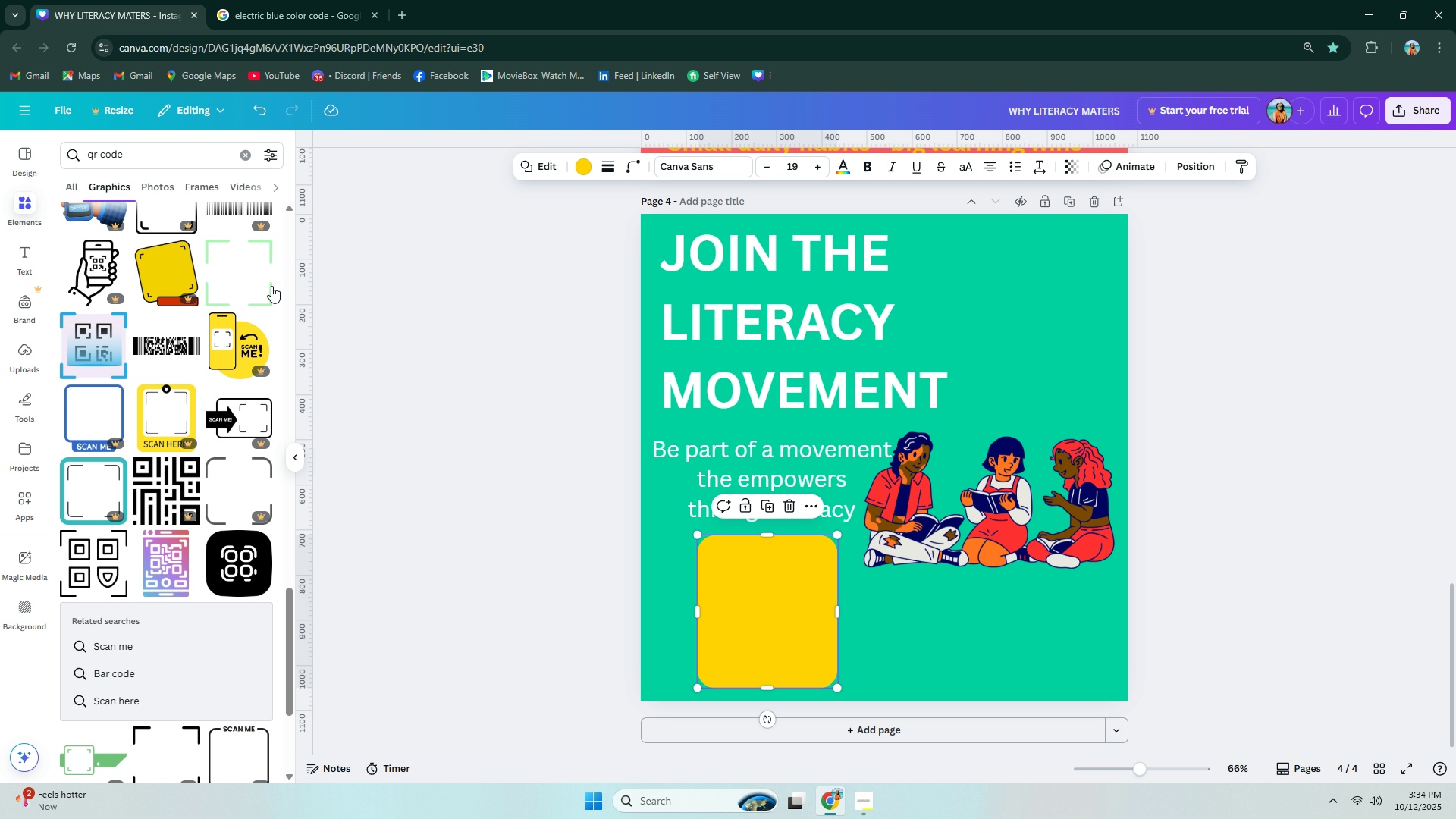 
scroll: coordinate [248, 381], scroll_direction: down, amount: 16.0
 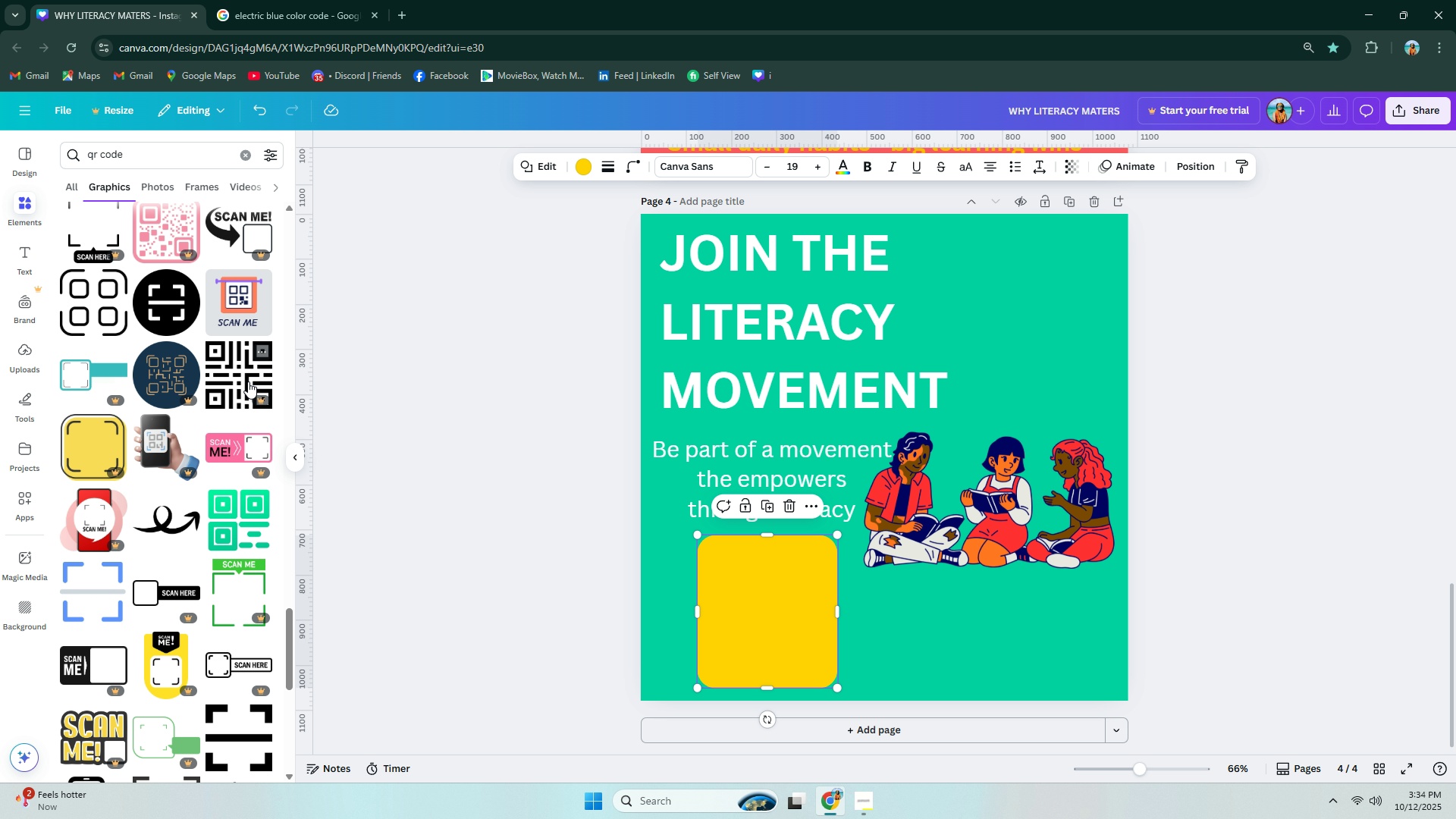 
scroll: coordinate [224, 430], scroll_direction: down, amount: 7.0
 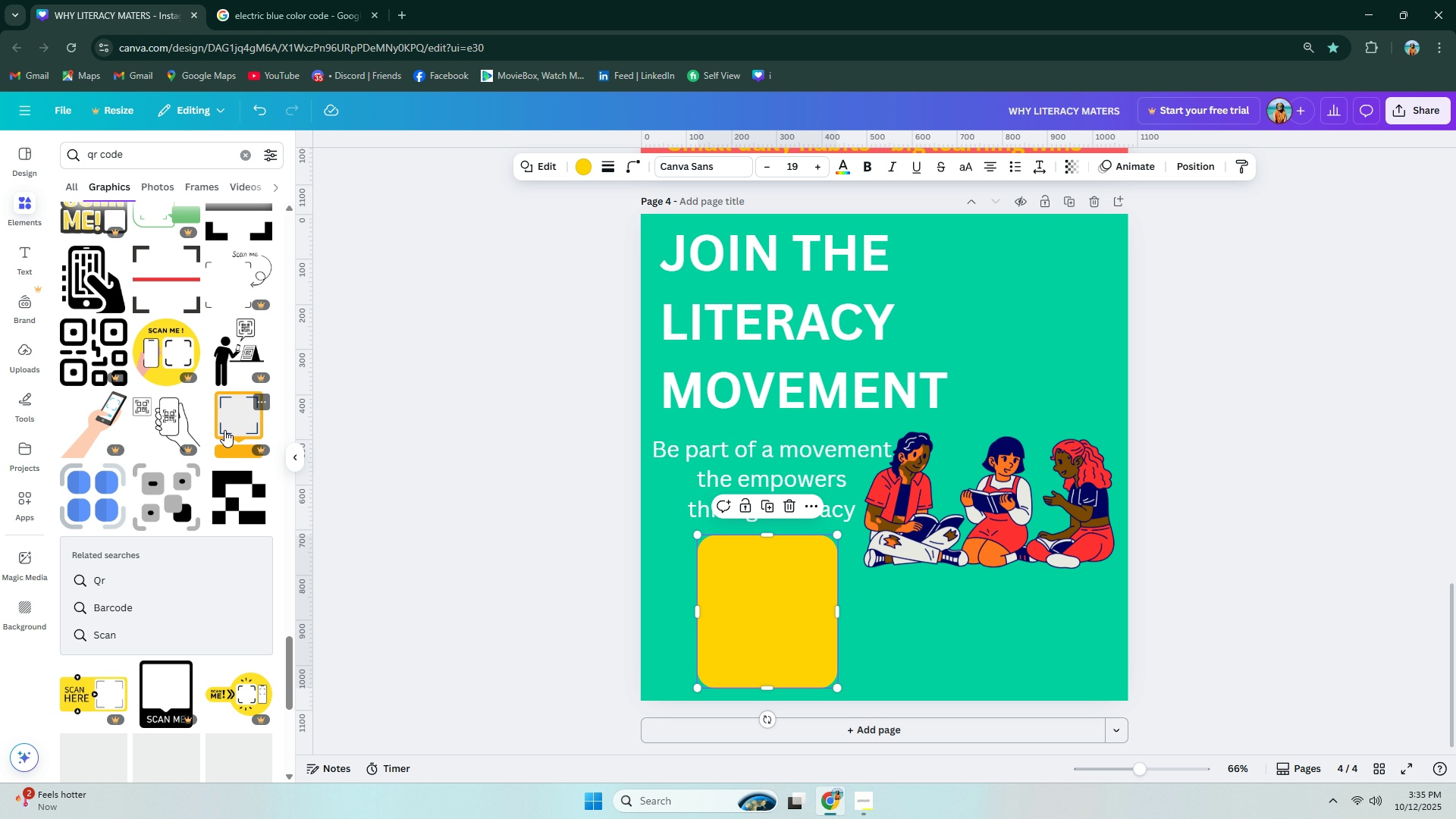 
scroll: coordinate [235, 400], scroll_direction: up, amount: 44.0
 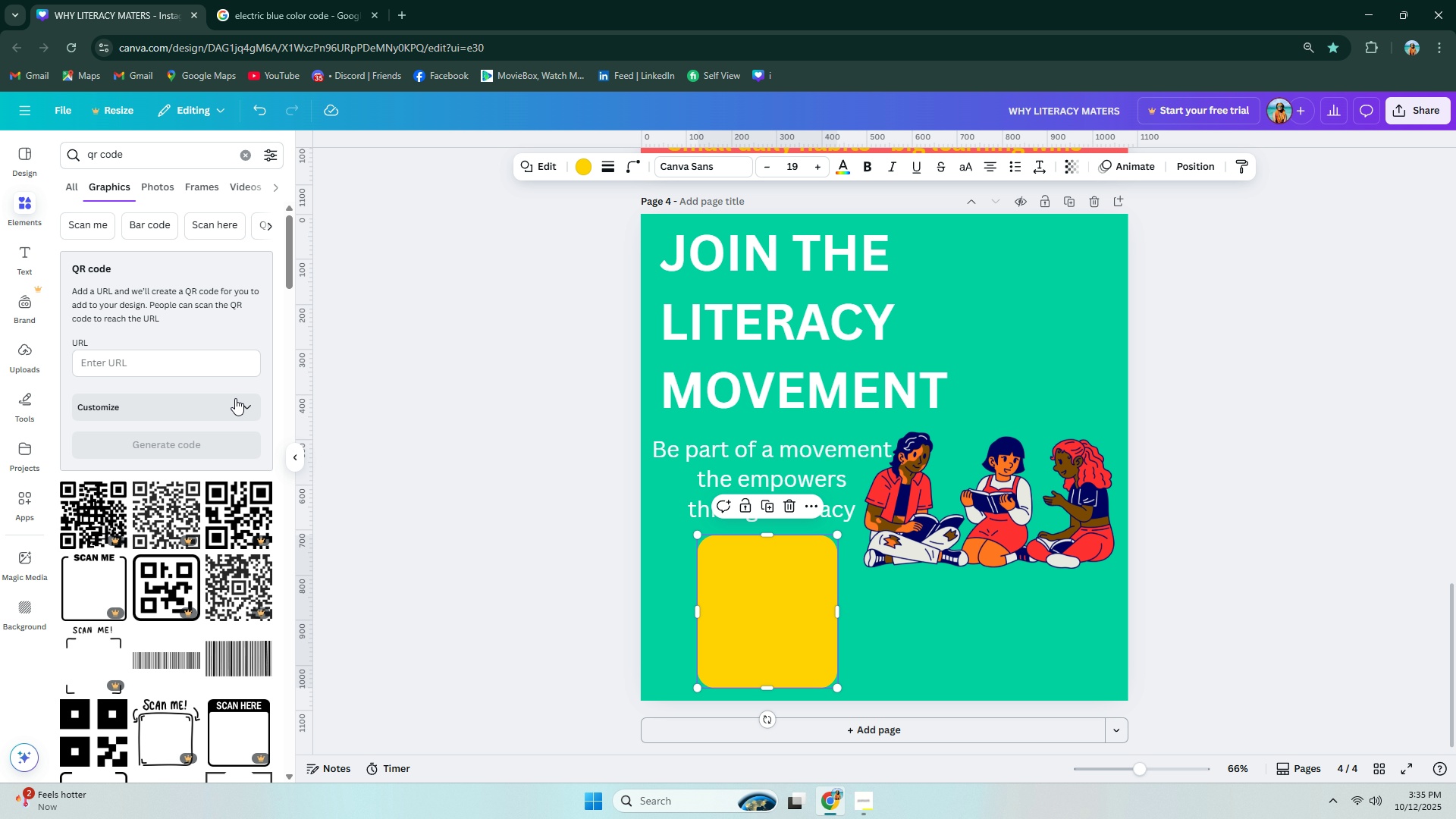 
scroll: coordinate [235, 400], scroll_direction: down, amount: 3.0
 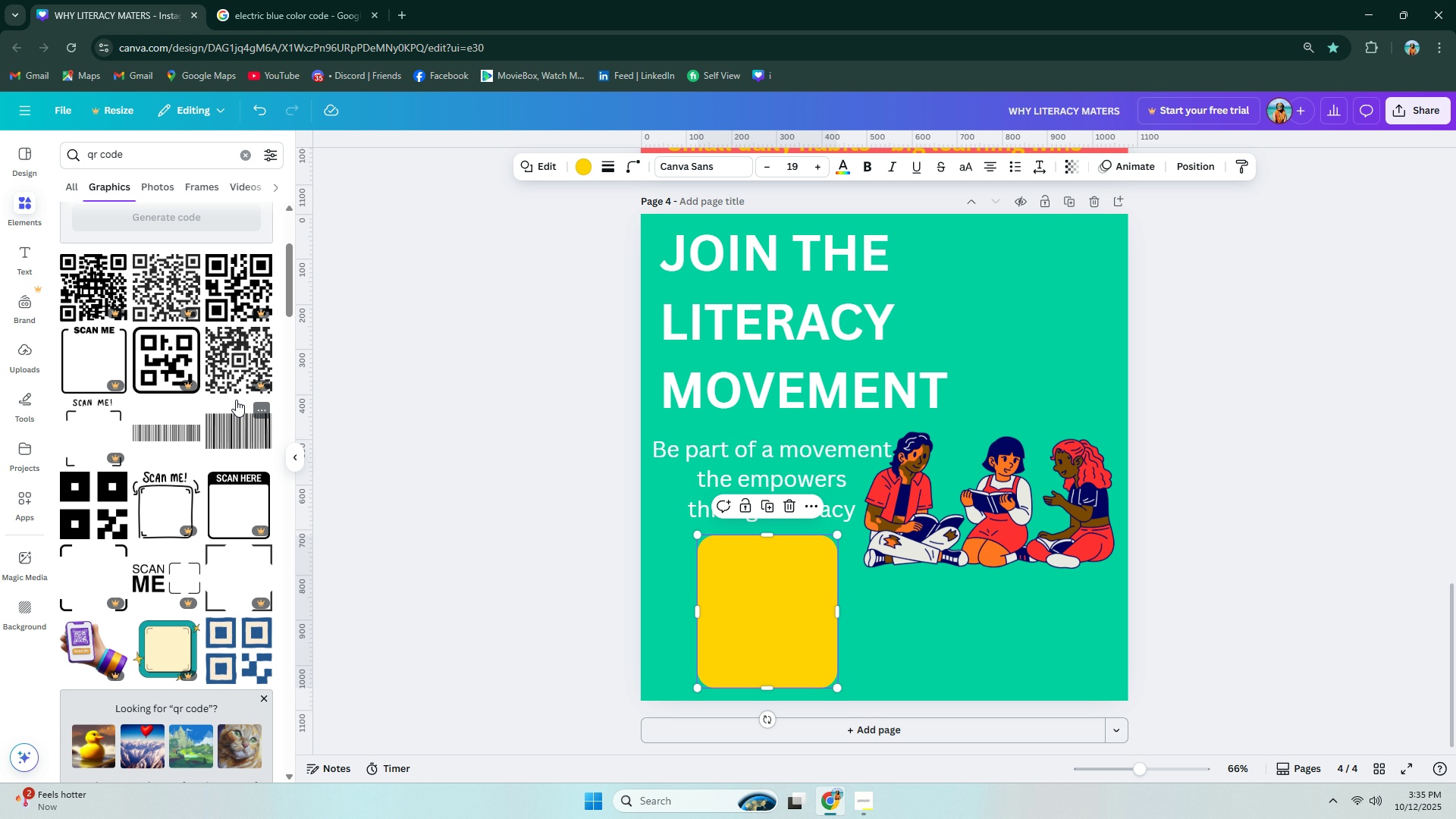 
scroll: coordinate [236, 400], scroll_direction: up, amount: 2.0
 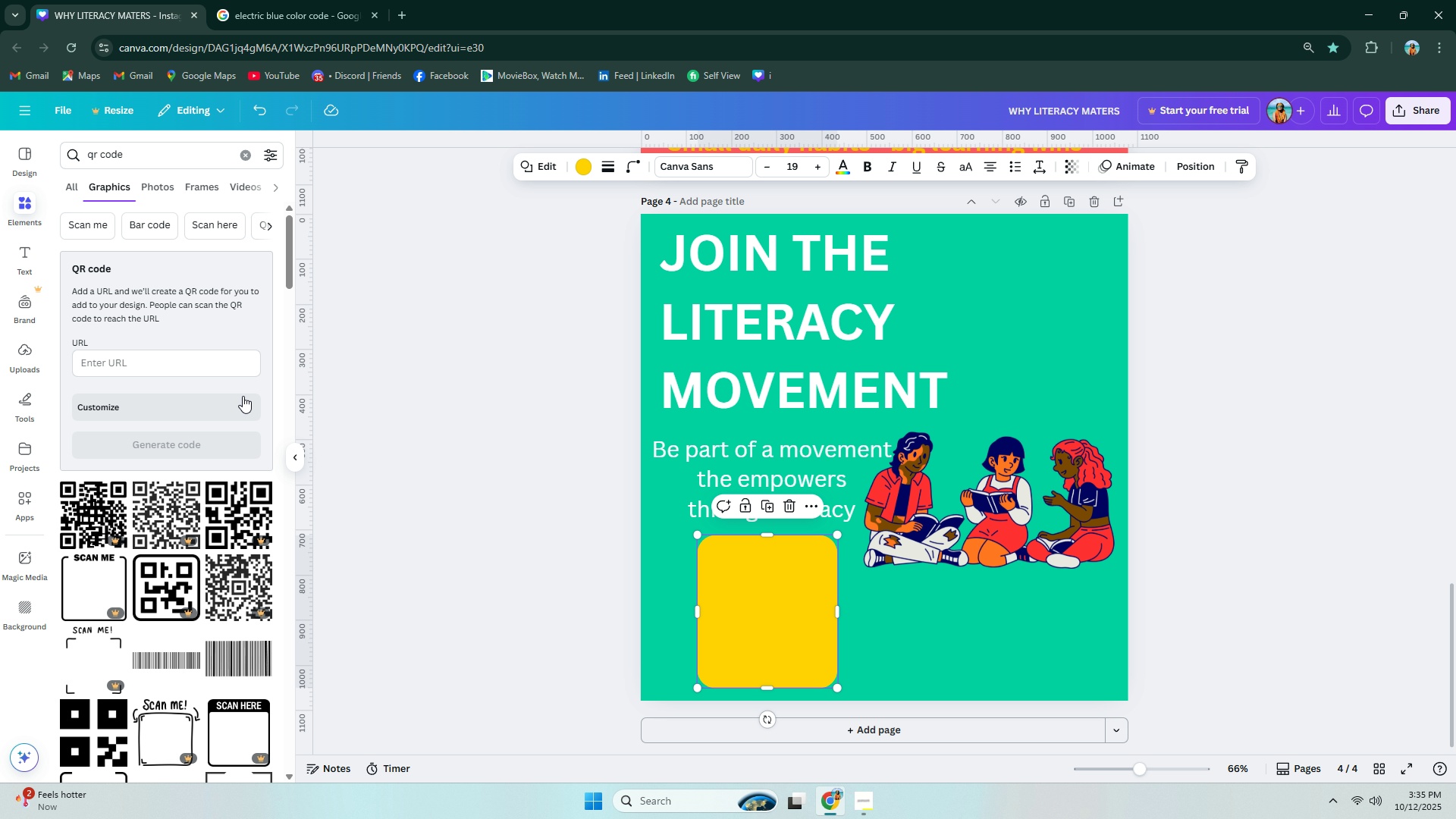 
left_click([364, 45])
 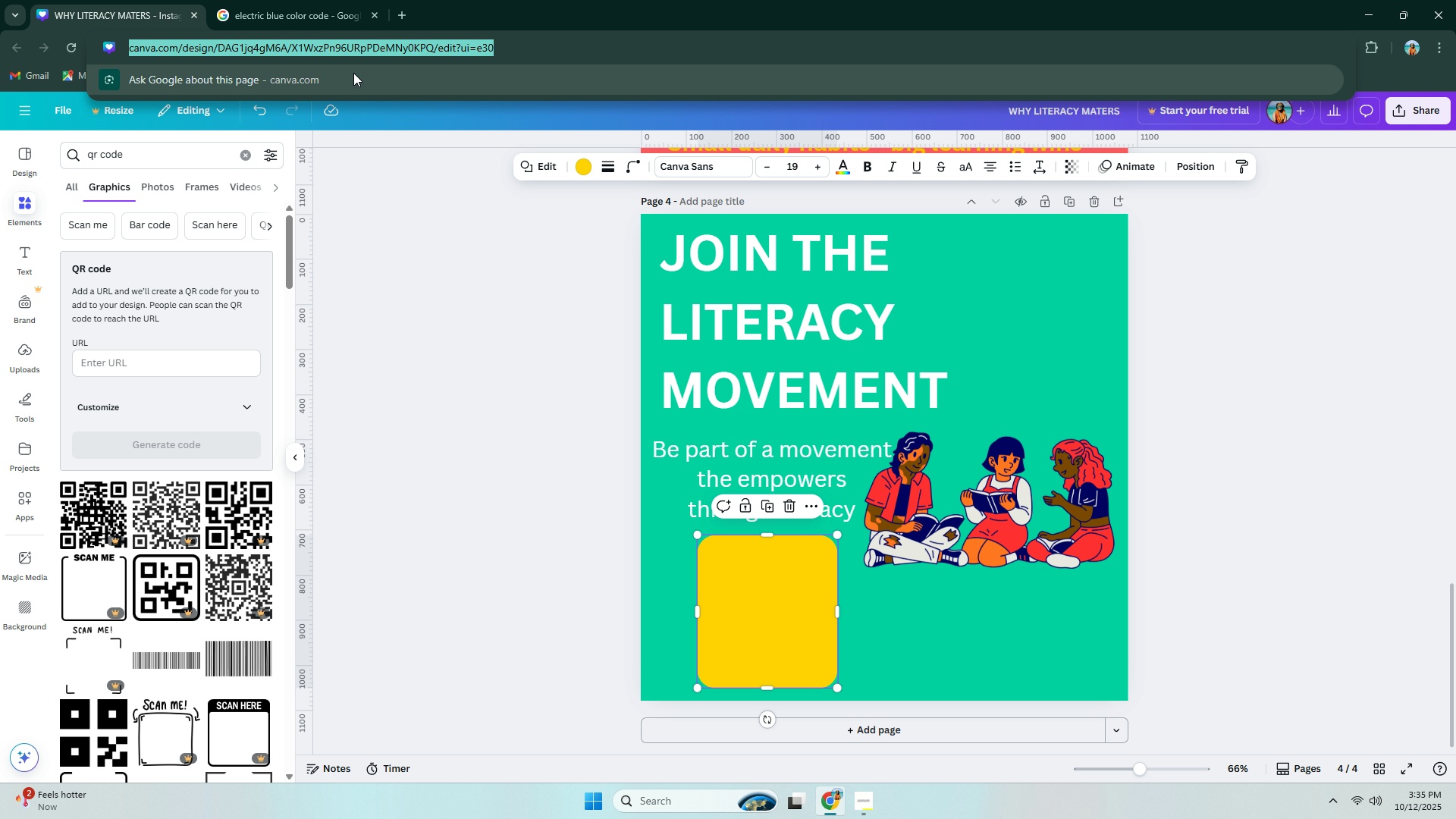 
key(Control+ControlLeft)
 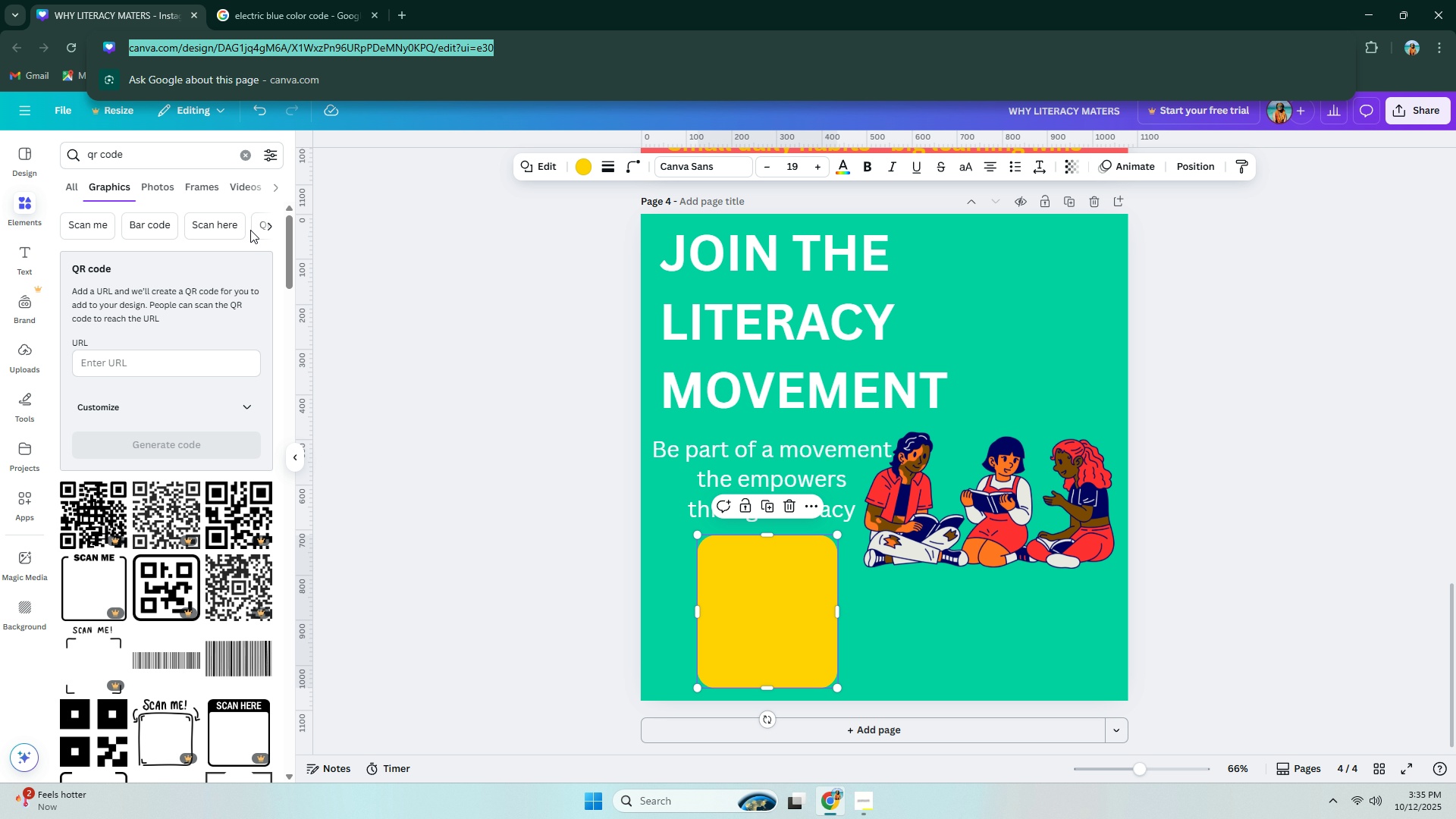 
key(Control+C)
 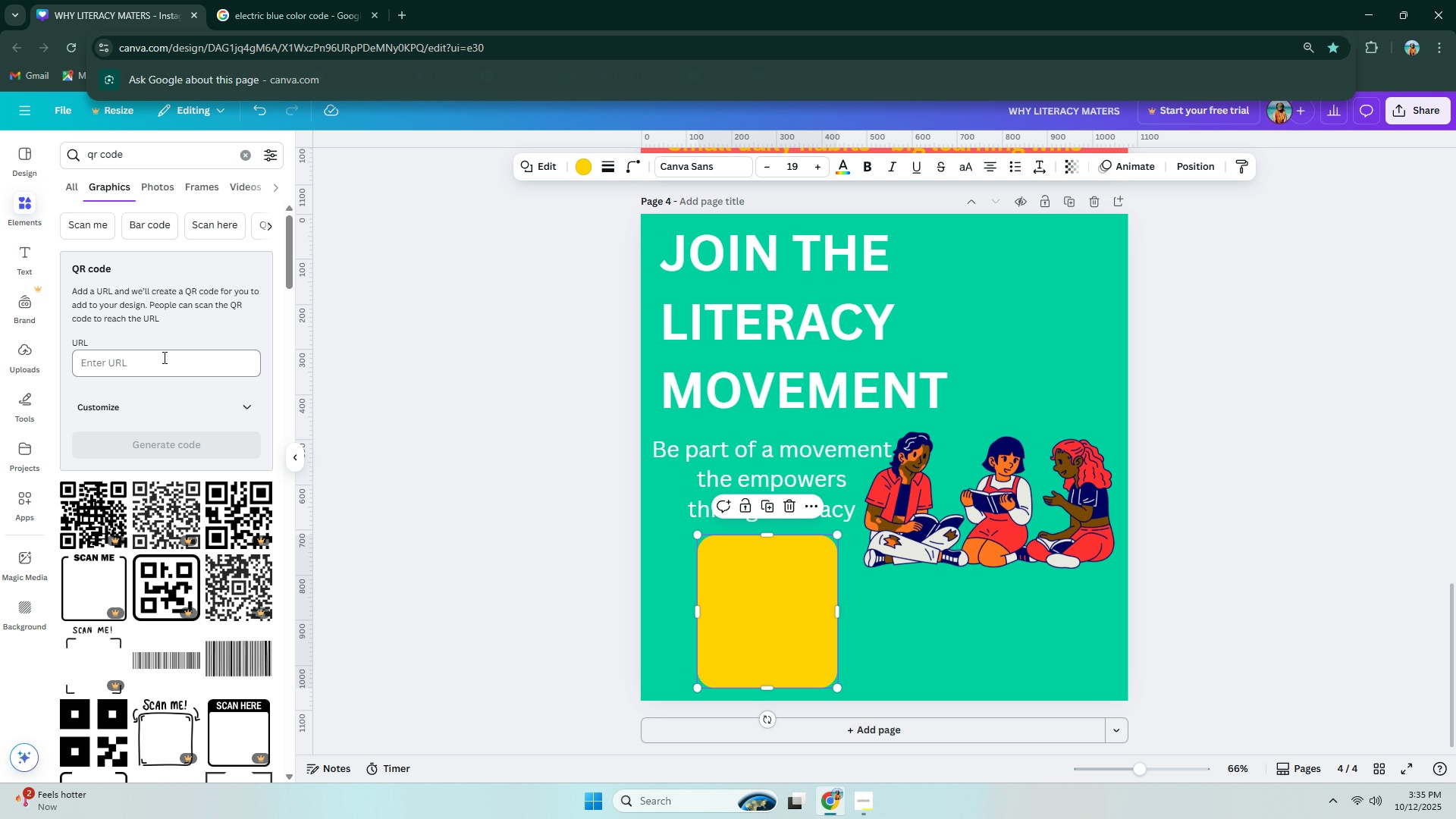 
left_click([163, 357])
 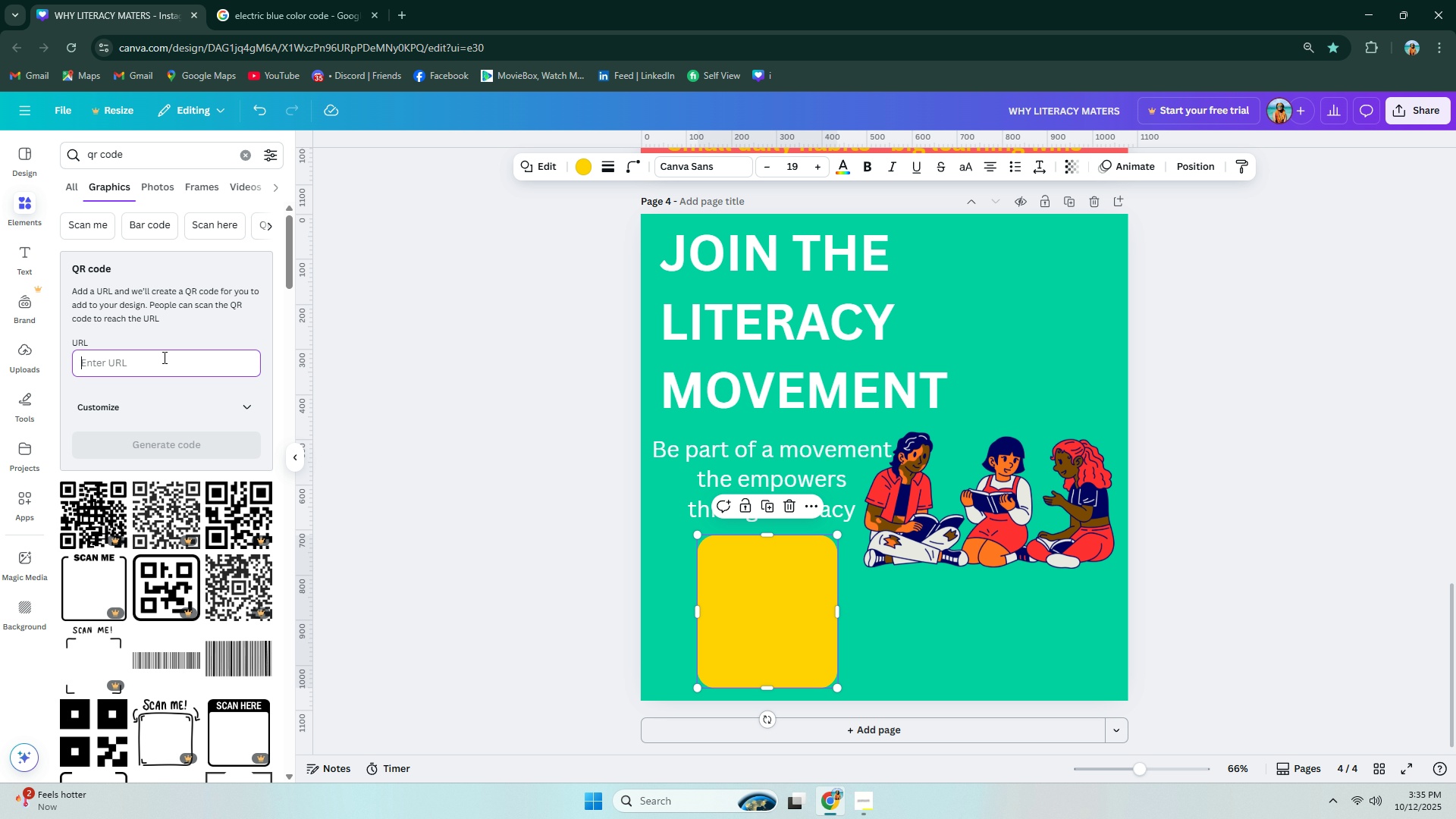 
key(Control+ControlLeft)
 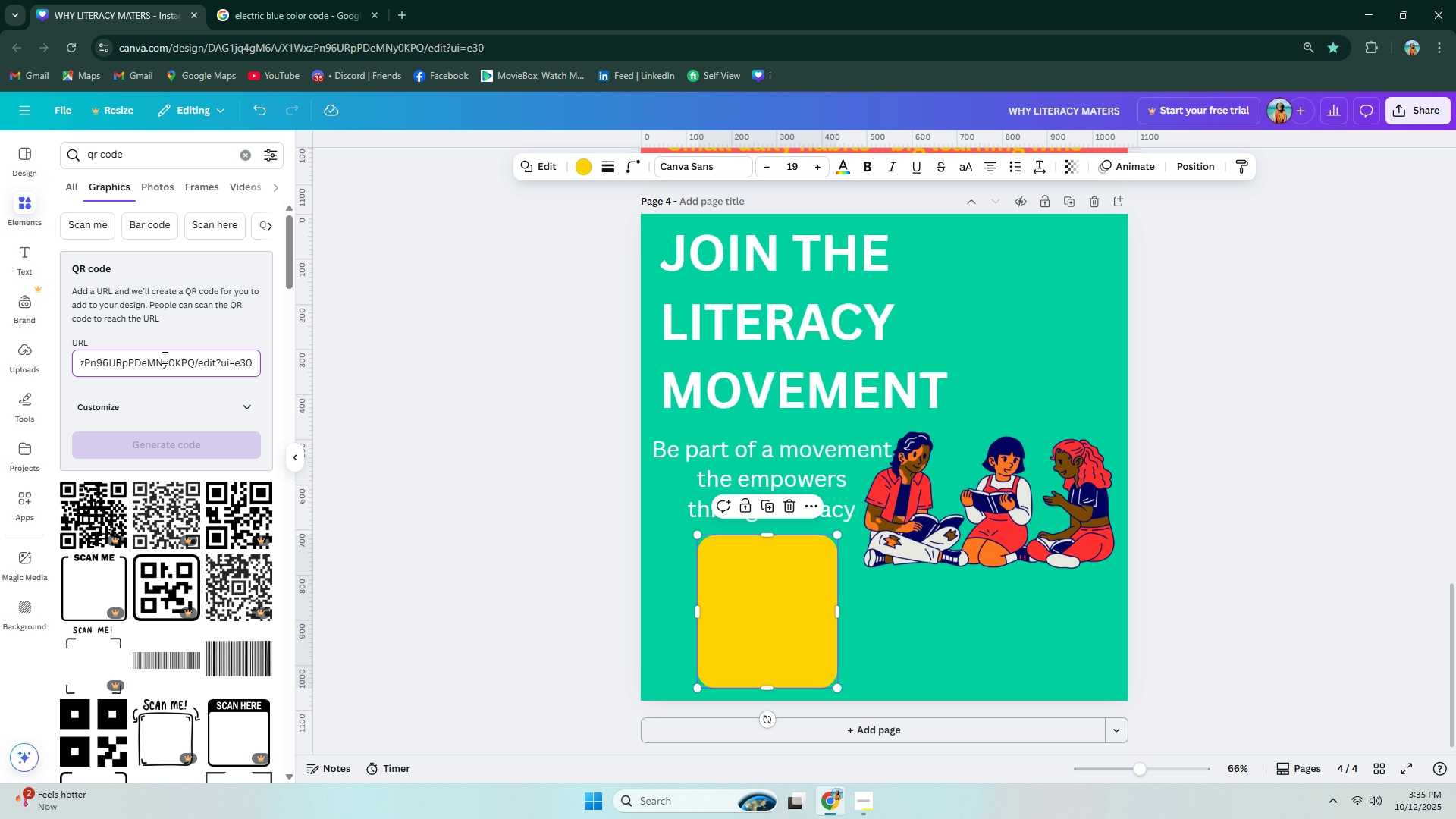 
key(Control+V)
 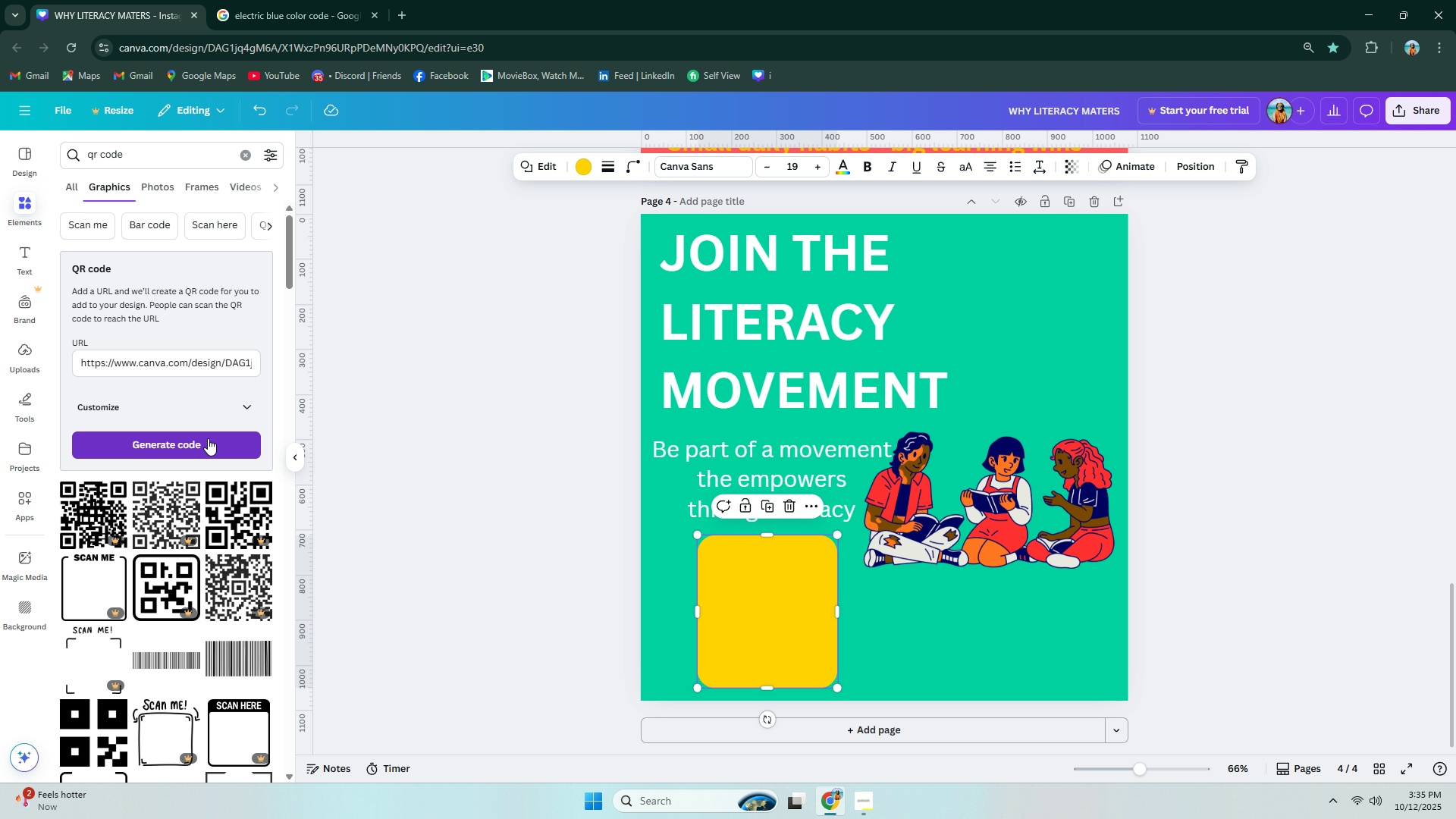 
left_click([208, 438])
 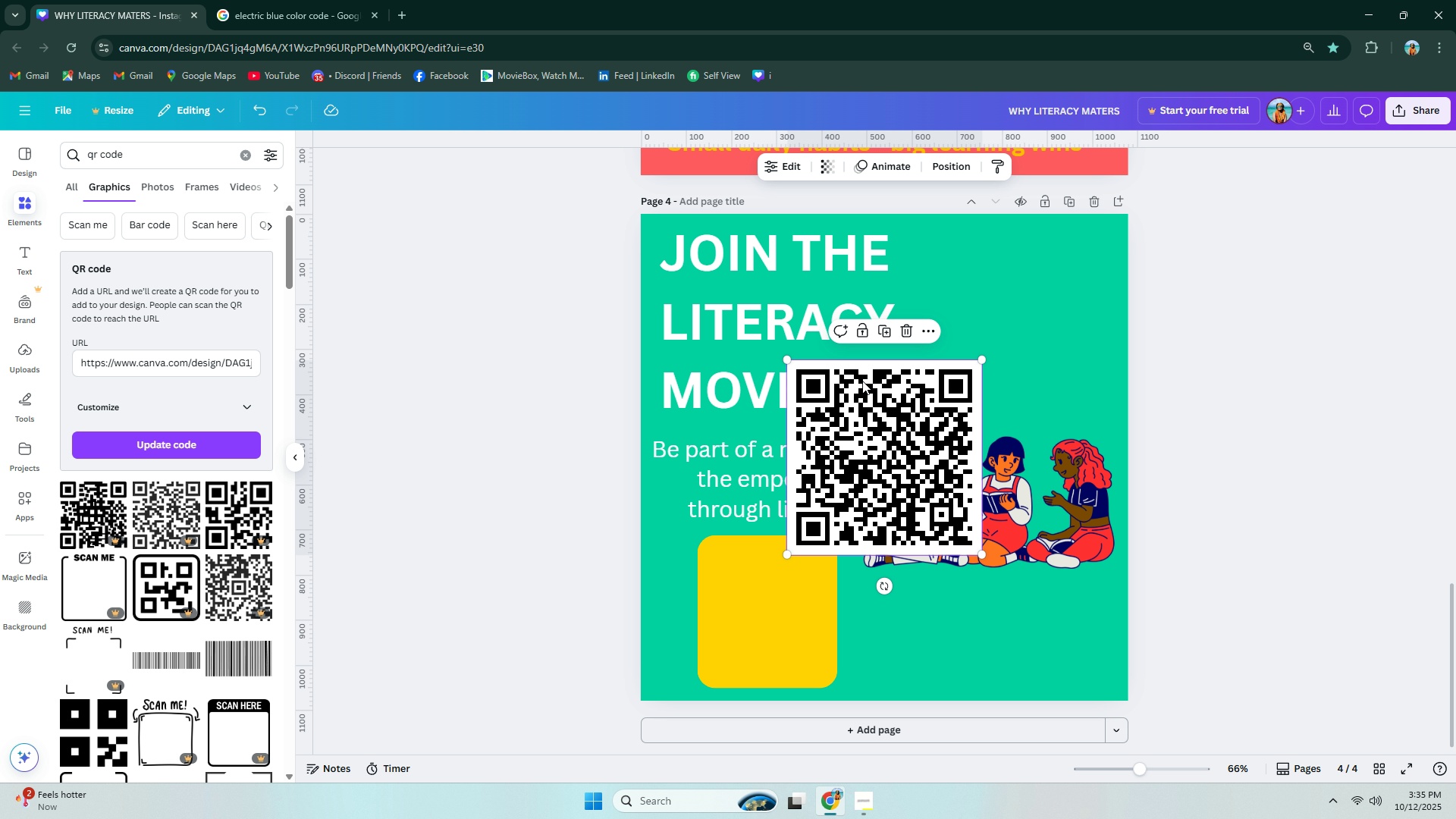 
left_click_drag(start_coordinate=[786, 362], to_coordinate=[888, 488])
 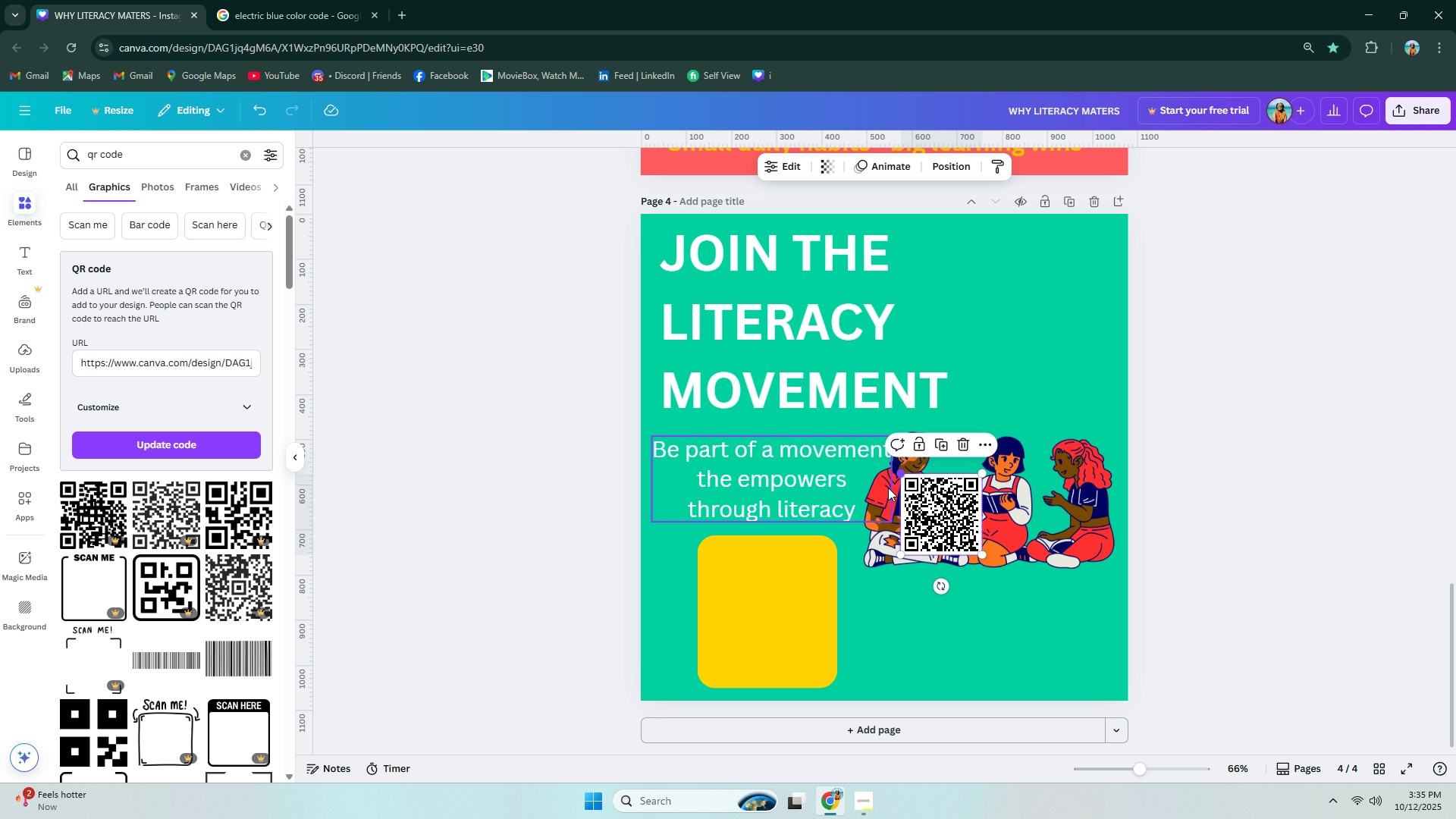 
left_click([888, 488])
 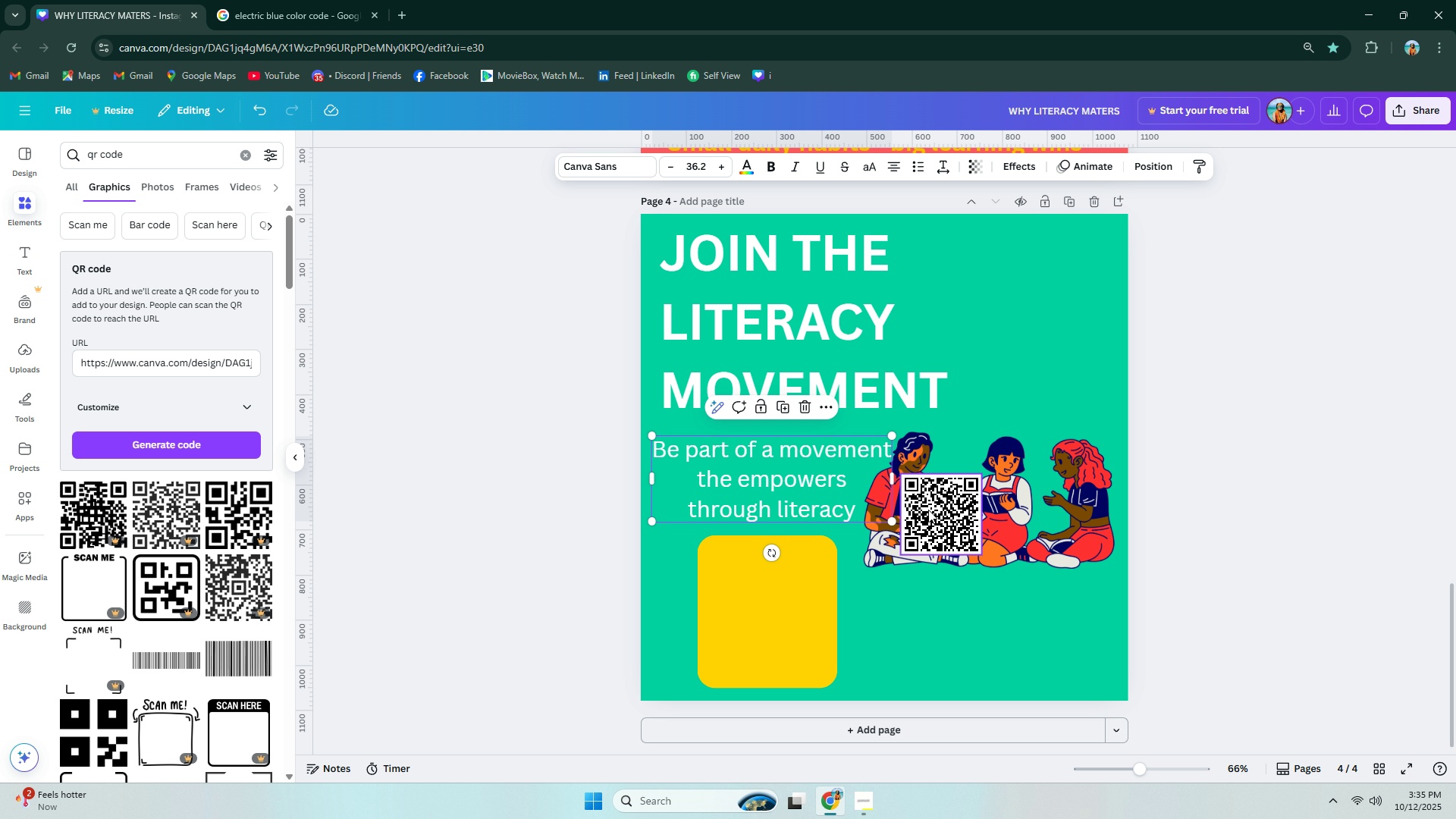 
left_click_drag(start_coordinate=[931, 511], to_coordinate=[740, 587])
 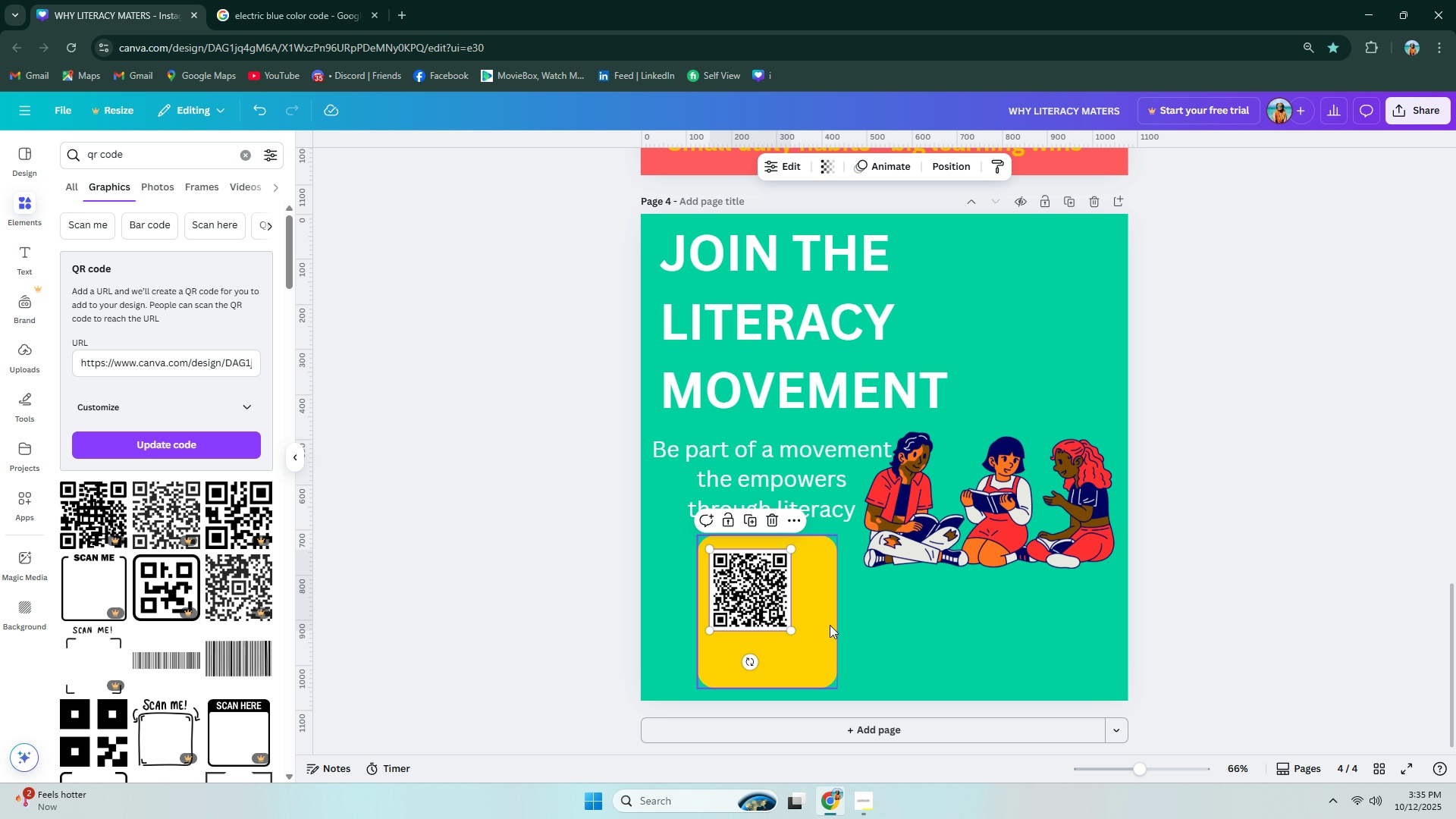 
left_click([832, 623])
 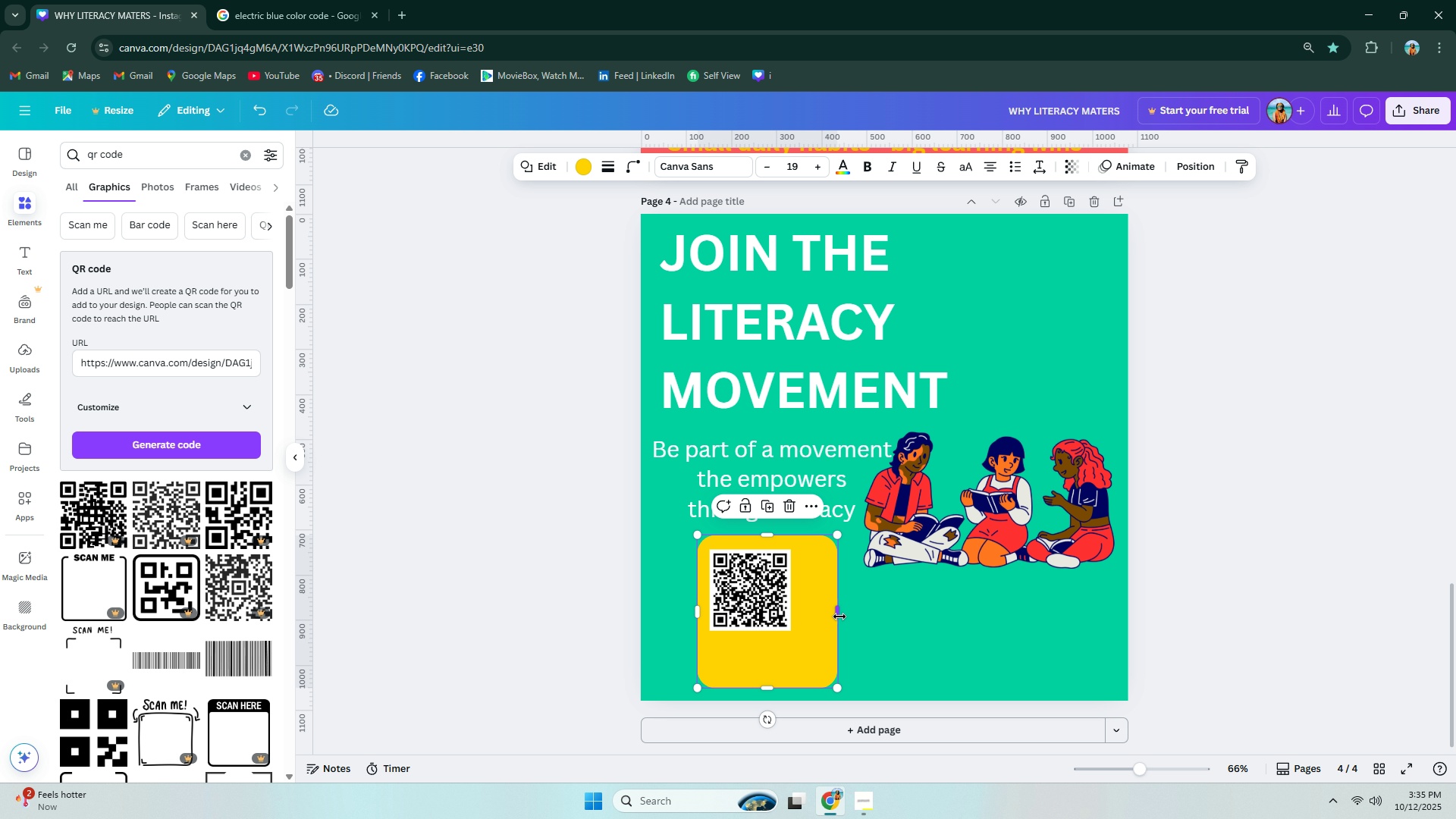 
left_click_drag(start_coordinate=[839, 617], to_coordinate=[807, 617])
 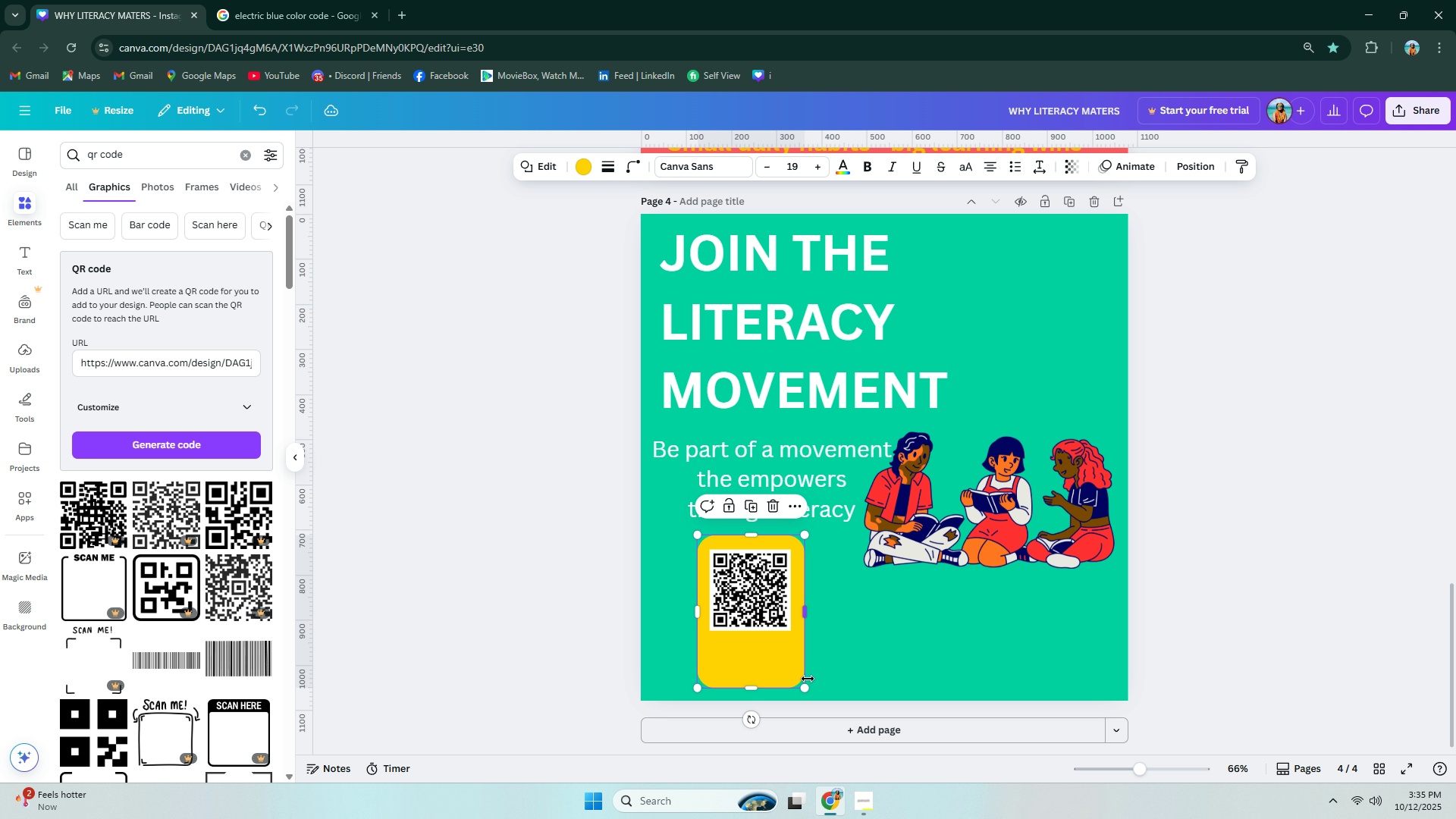 
left_click_drag(start_coordinate=[805, 690], to_coordinate=[825, 696])
 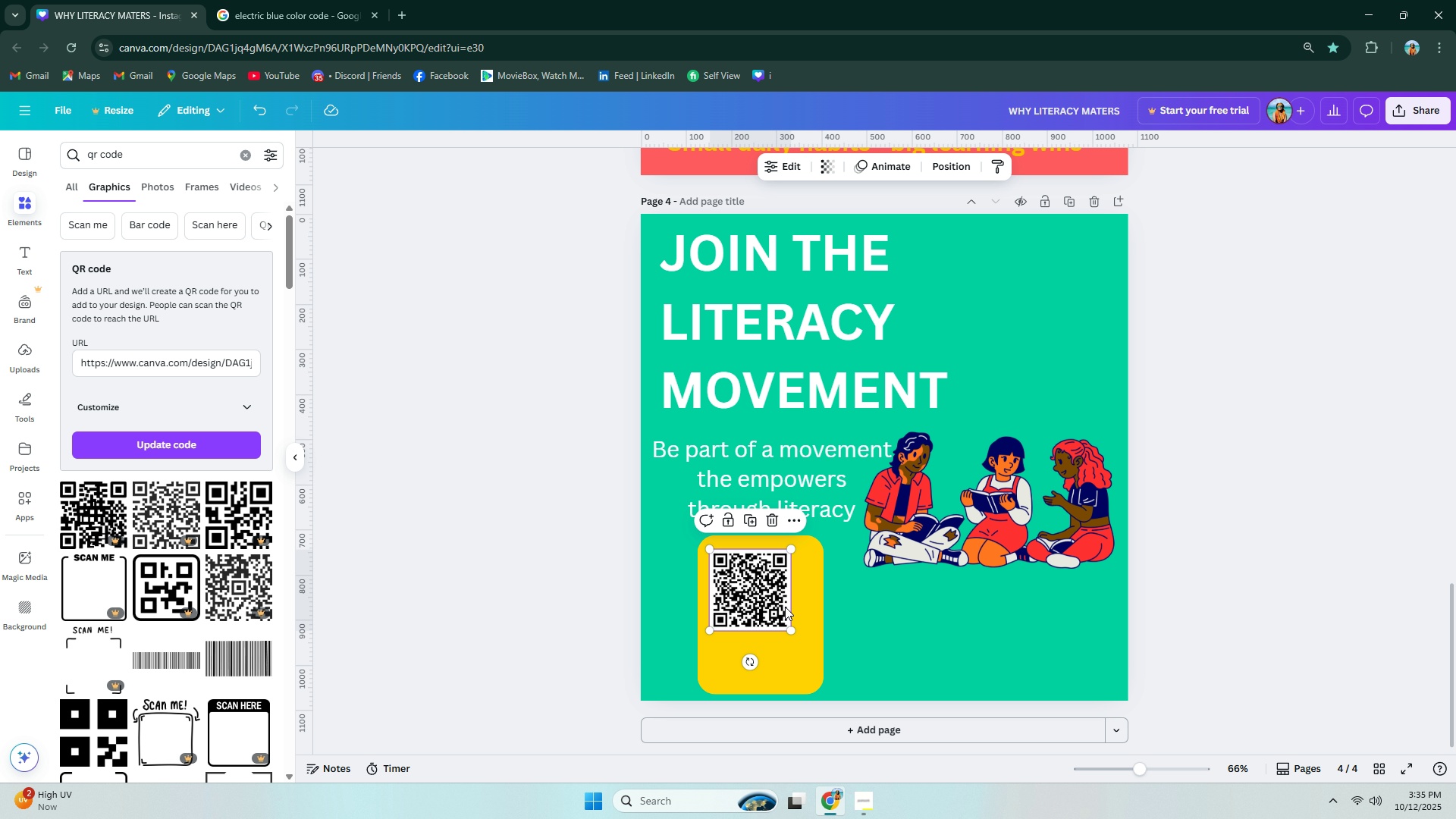 
left_click_drag(start_coordinate=[780, 595], to_coordinate=[779, 588])
 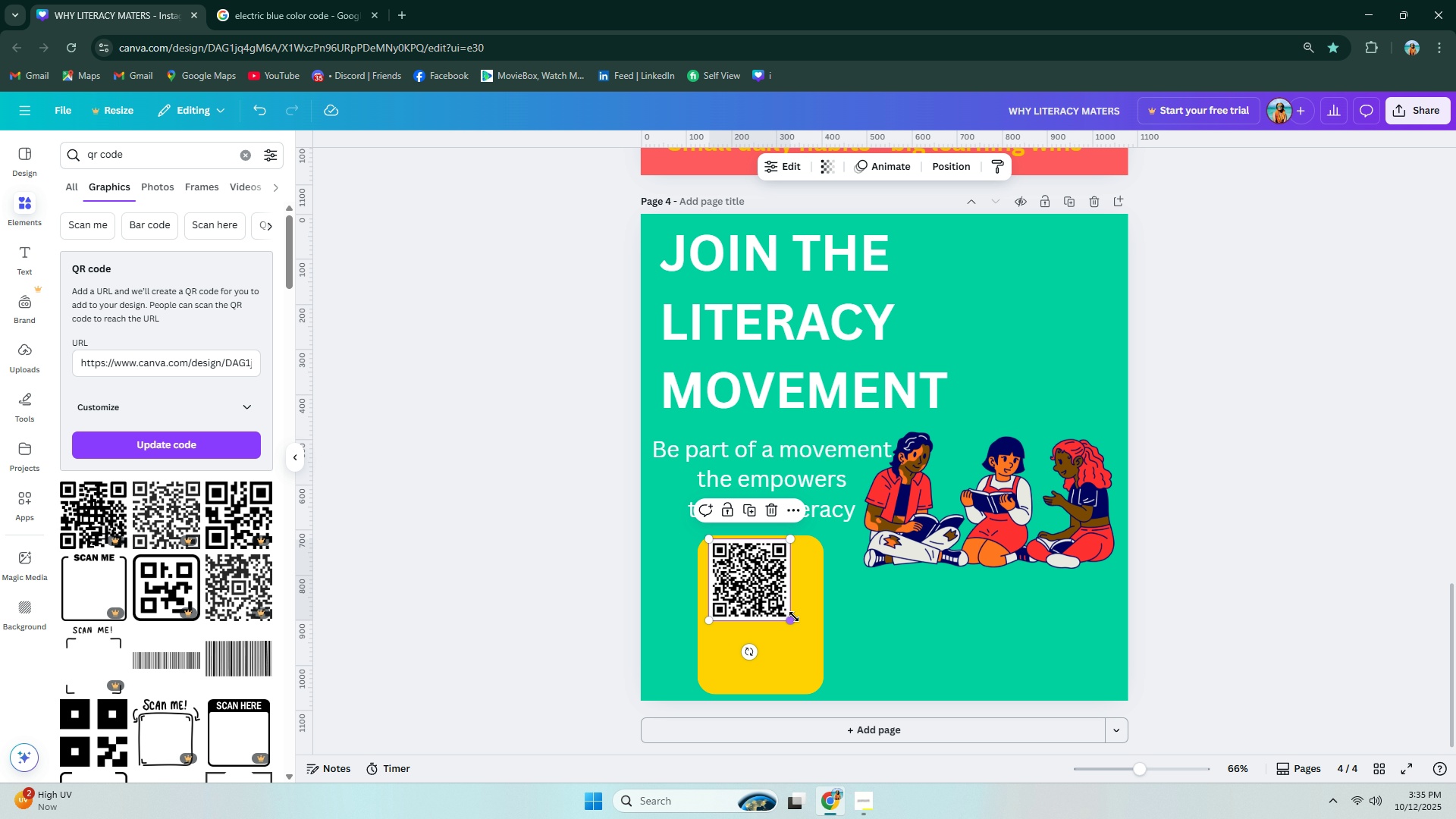 
left_click_drag(start_coordinate=[794, 617], to_coordinate=[801, 626])
 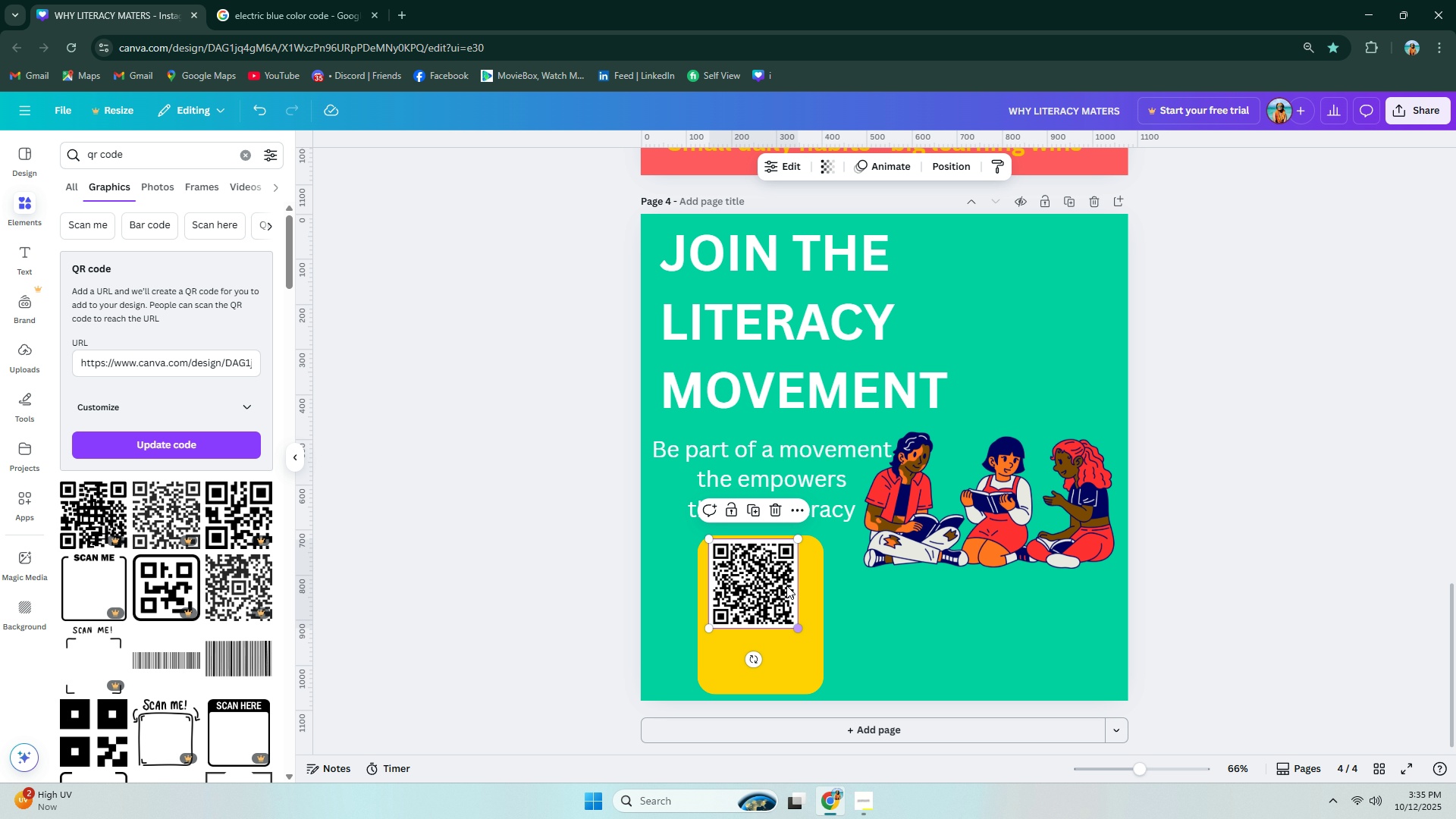 
left_click_drag(start_coordinate=[783, 579], to_coordinate=[790, 586])
 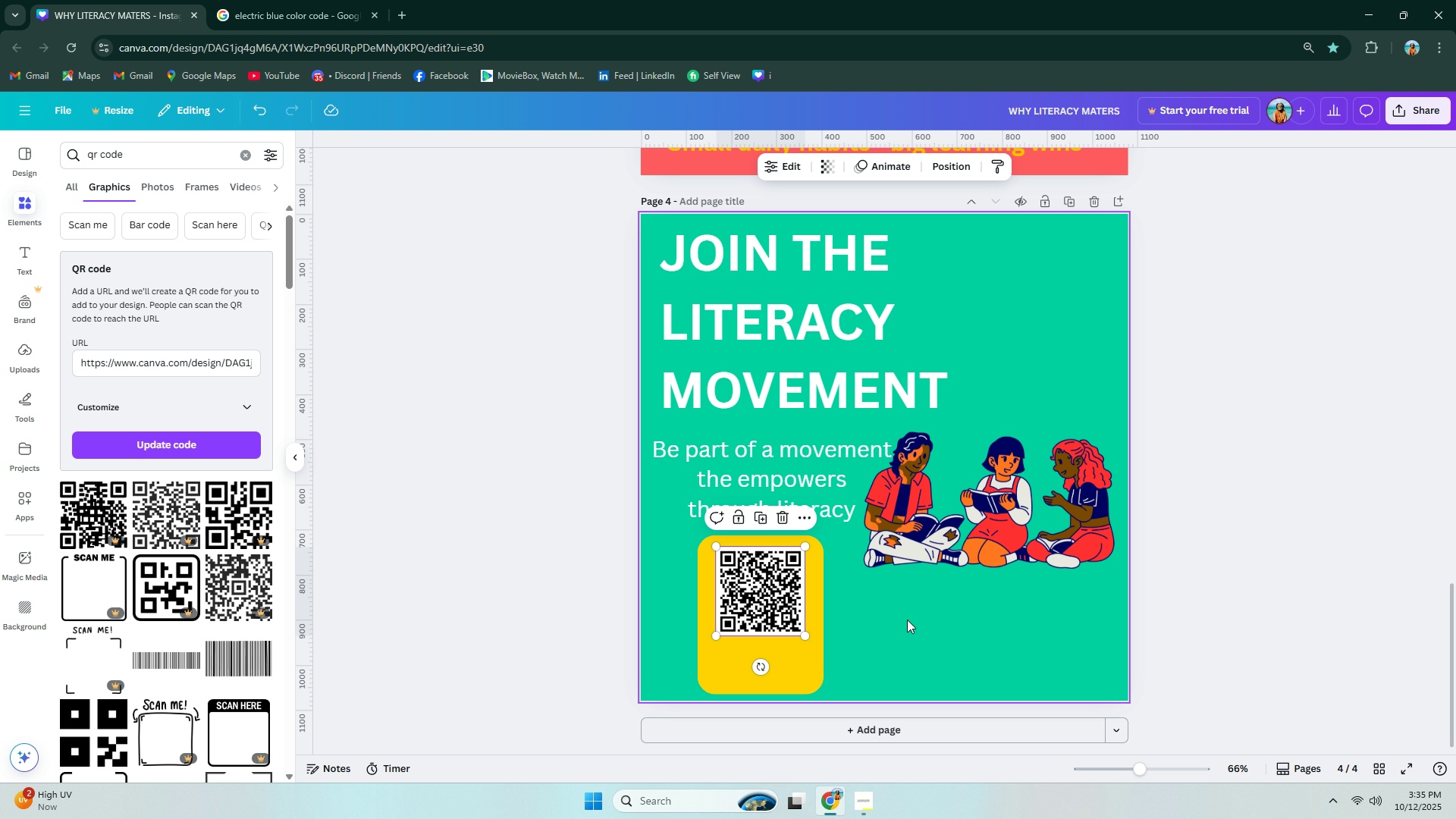 
left_click([935, 622])
 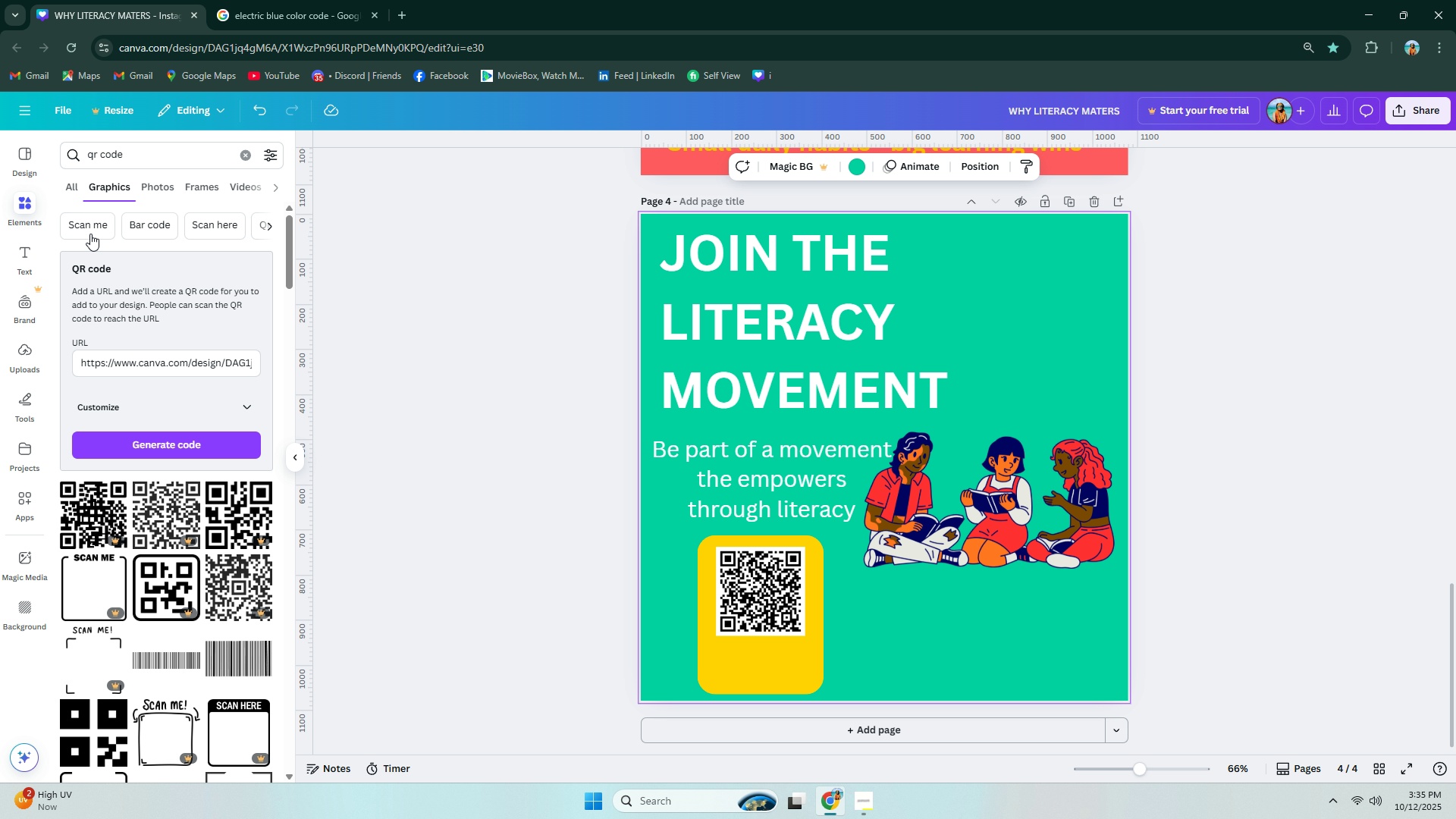 
double_click([24, 246])
 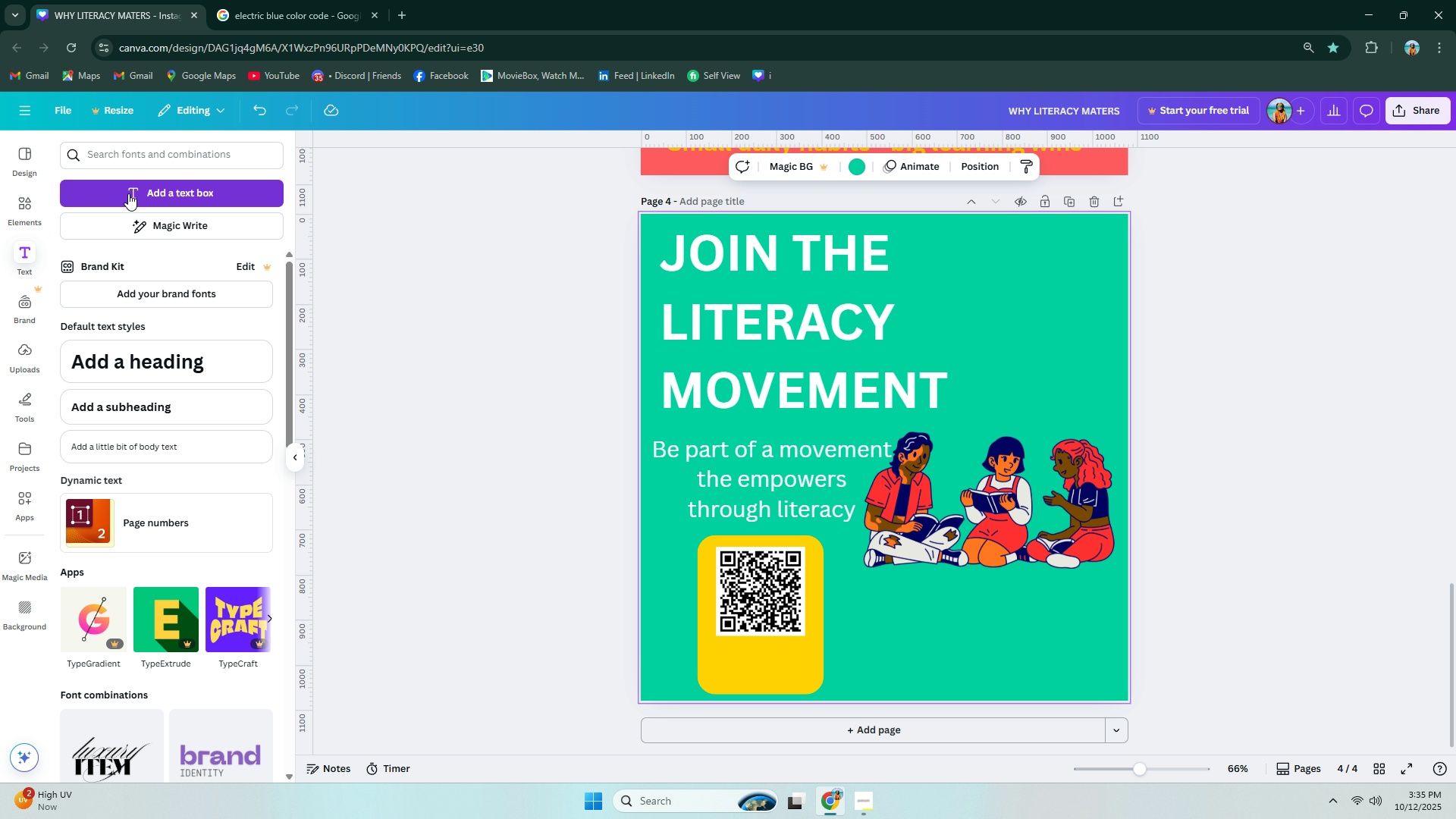 
left_click([158, 148])
 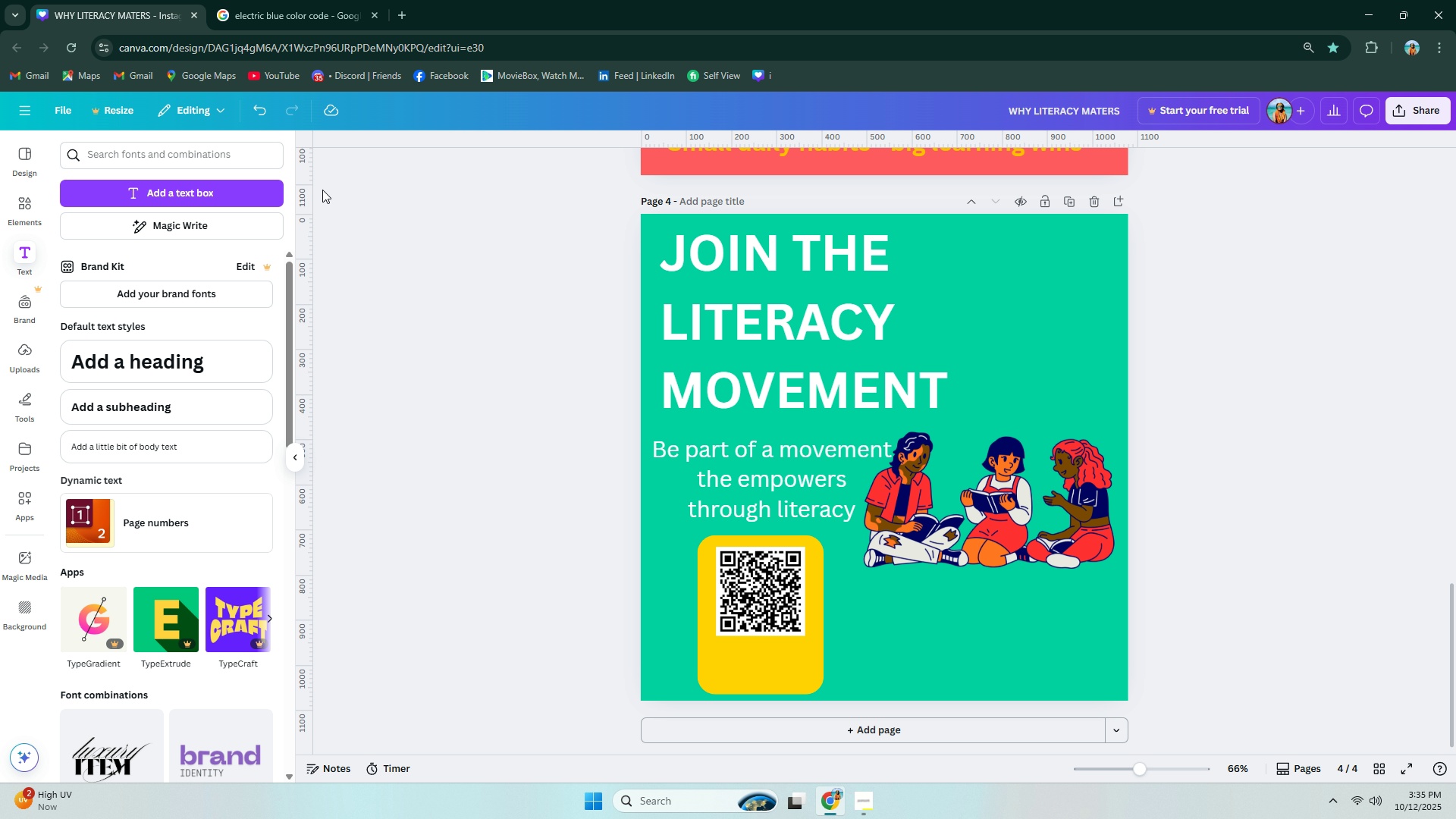 
double_click([234, 202])
 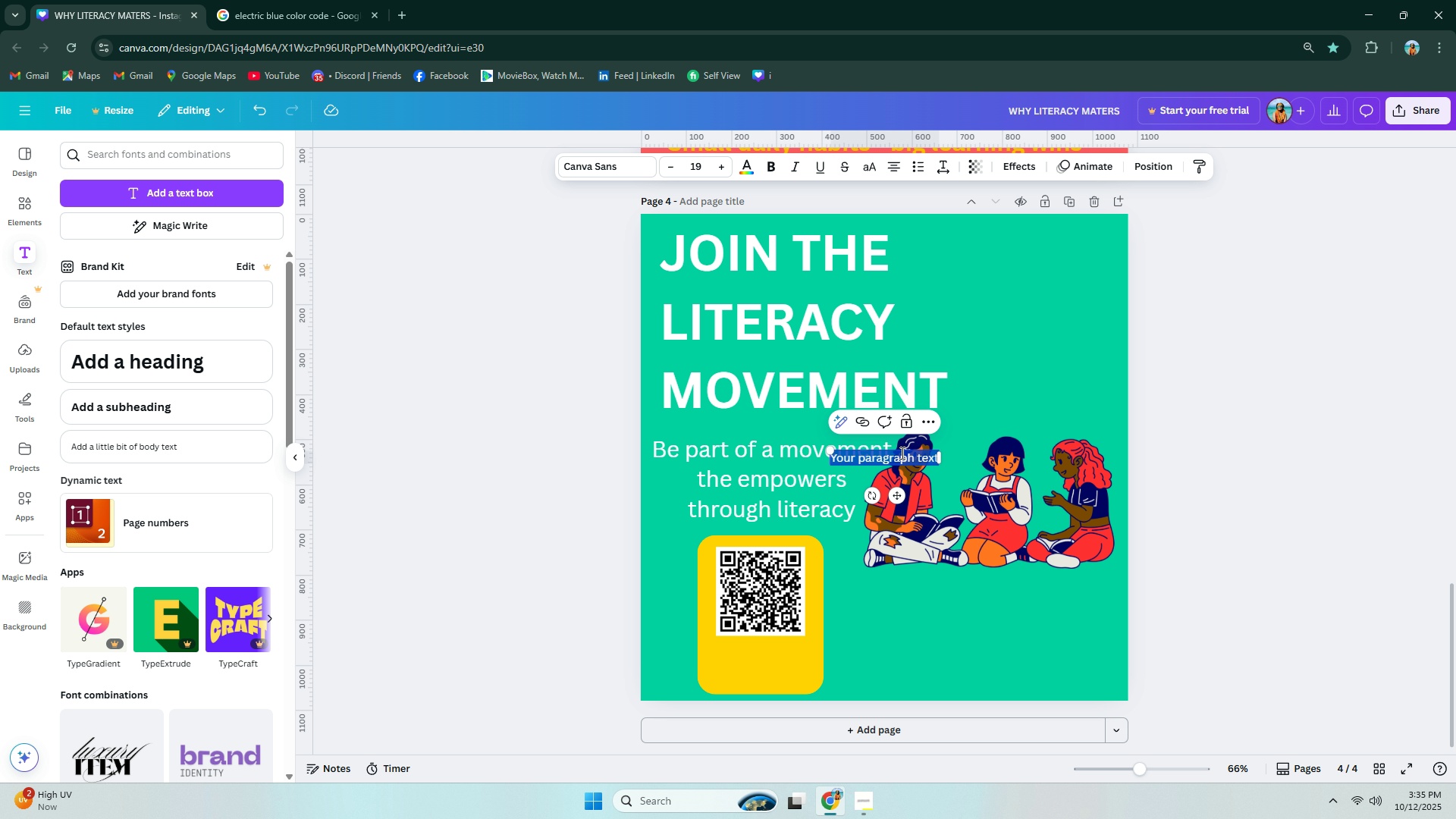 
type(re)
key(Backspace)
key(Backspace)
type(Re)
key(Backspace)
type(ad)
key(Backspace)
key(Backspace)
key(Backspace)
type(#ReadToLead)
 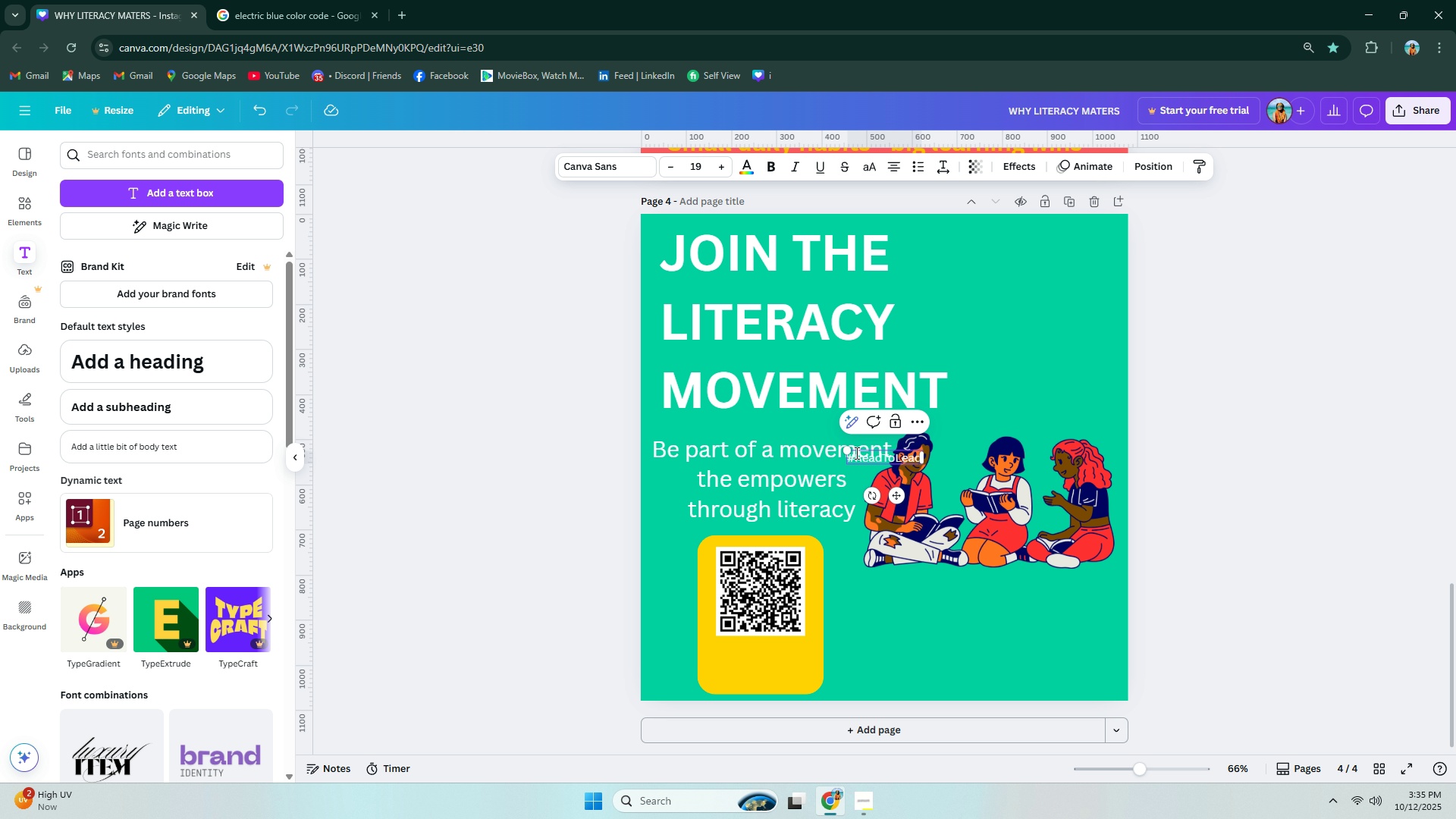 
left_click_drag(start_coordinate=[848, 452], to_coordinate=[814, 417])
 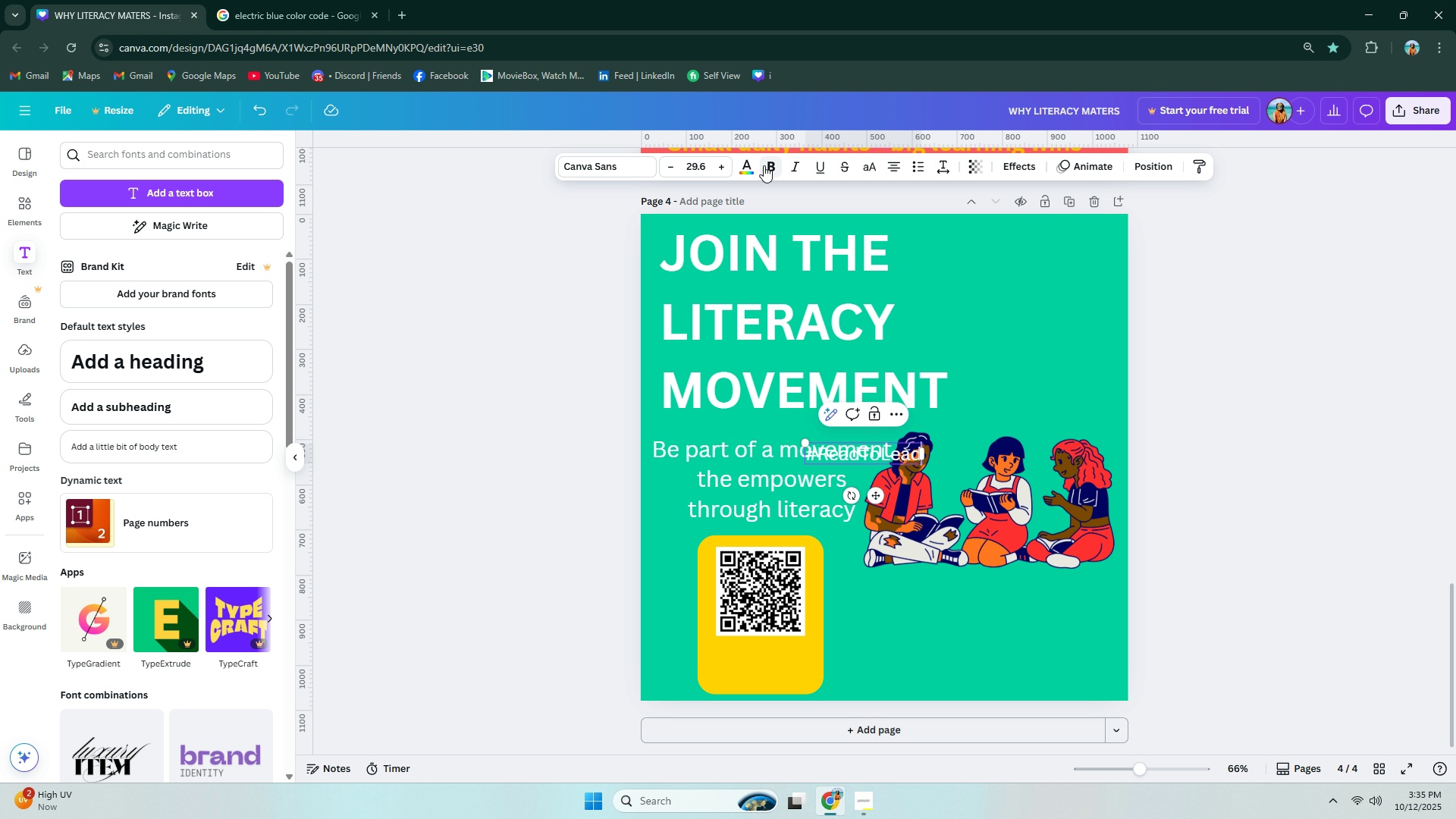 
double_click([758, 165])
 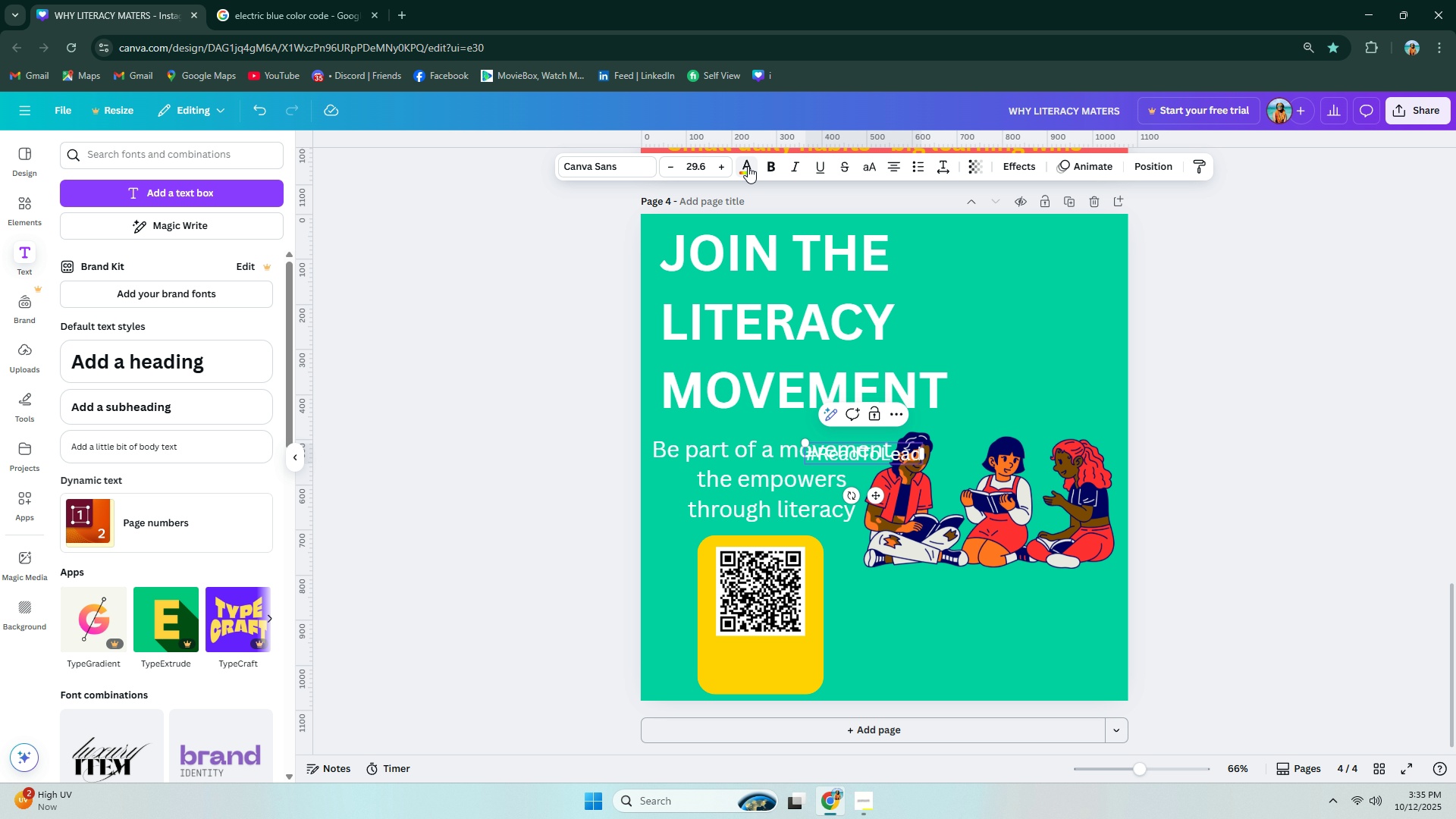 
triple_click([748, 166])
 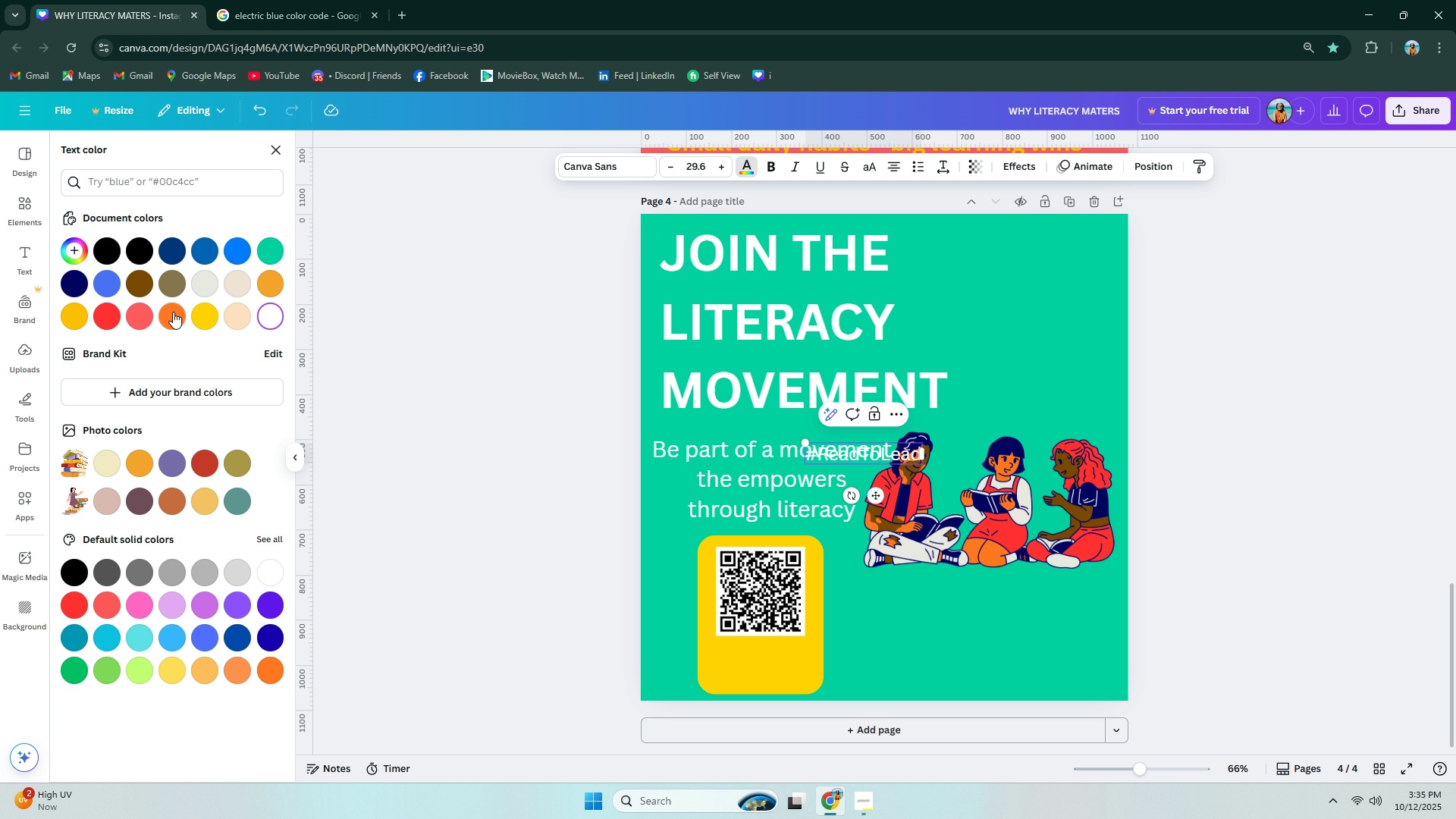 
left_click([174, 254])
 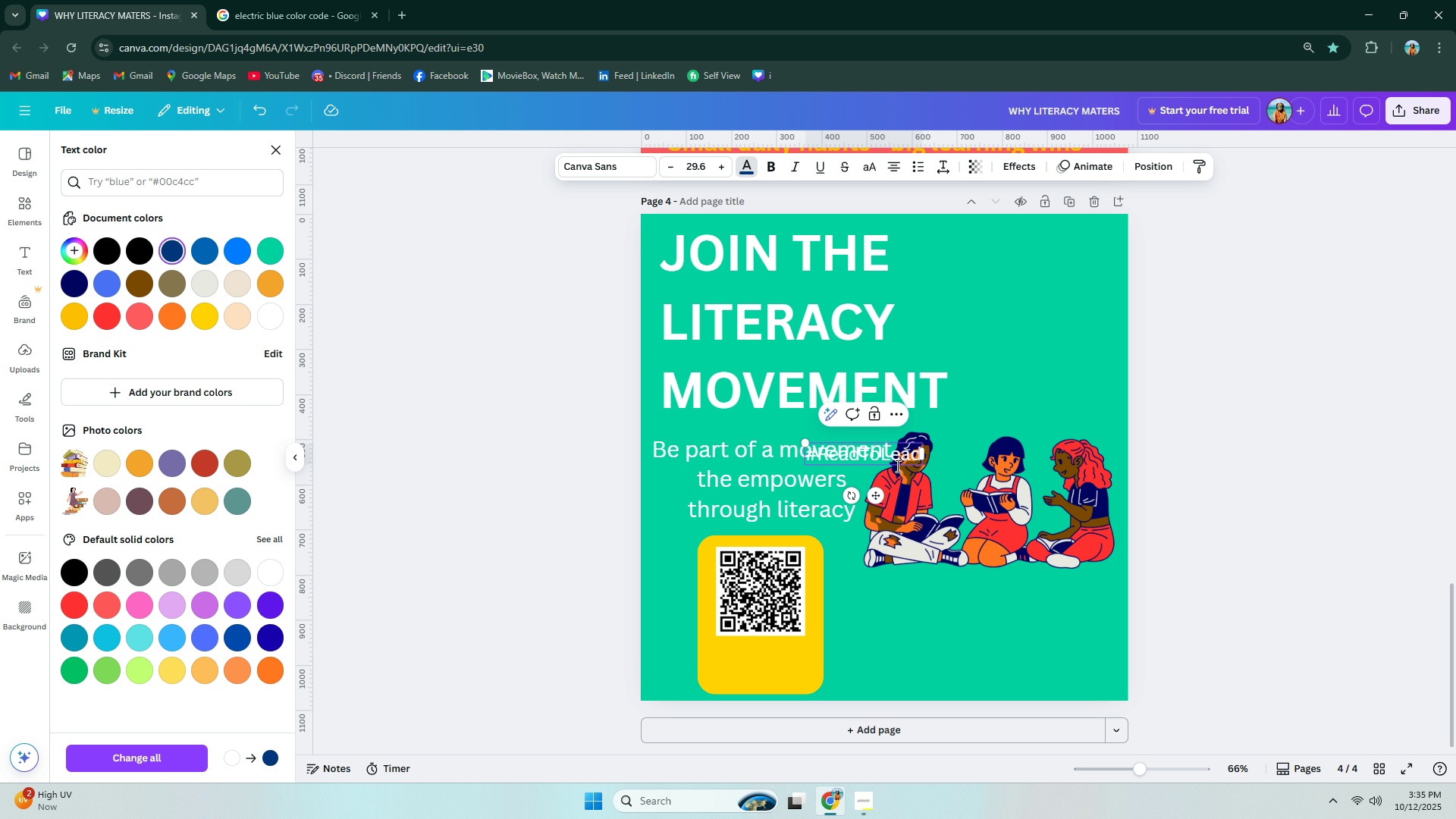 
left_click([891, 456])
 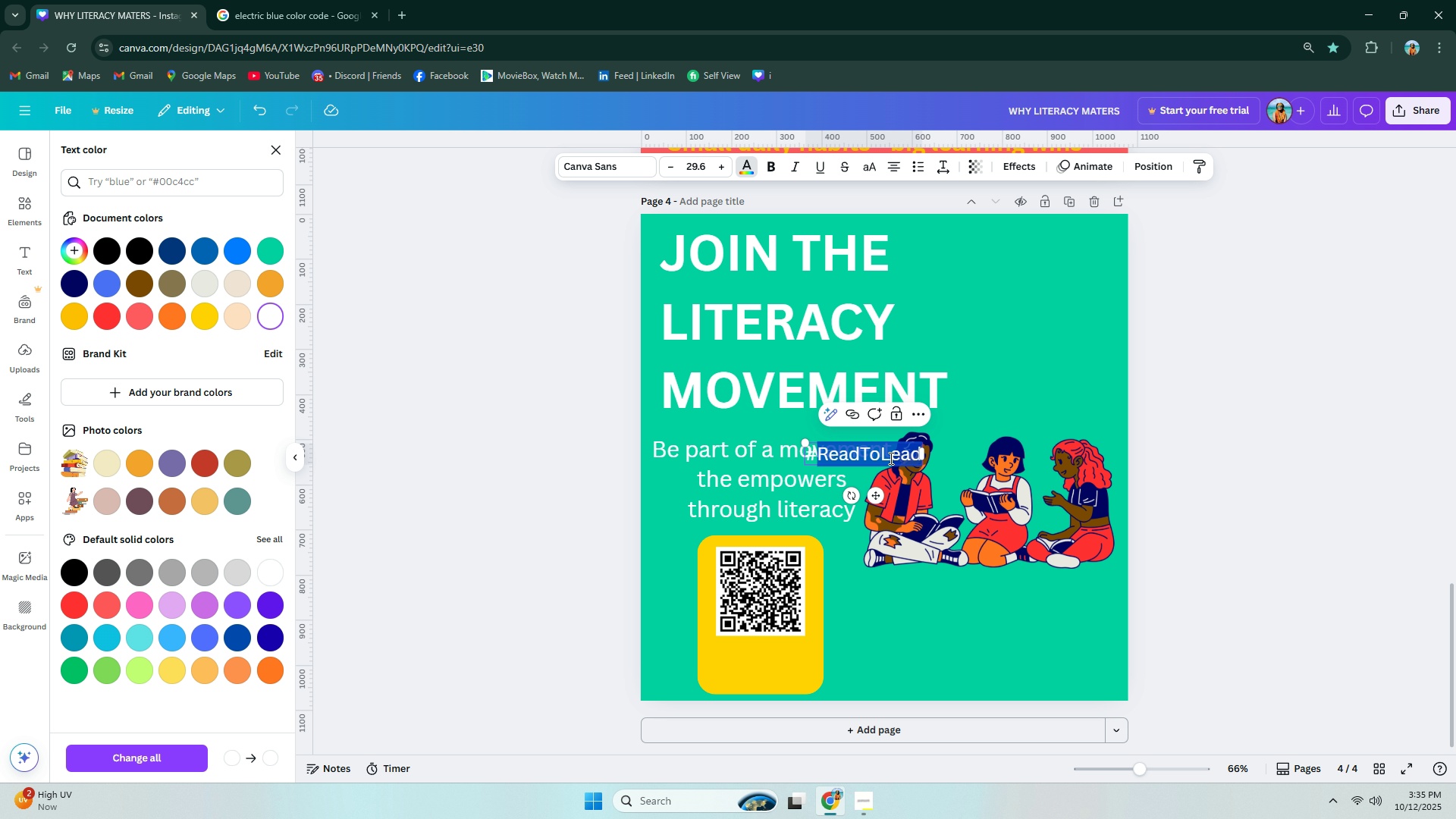 
triple_click([890, 458])
 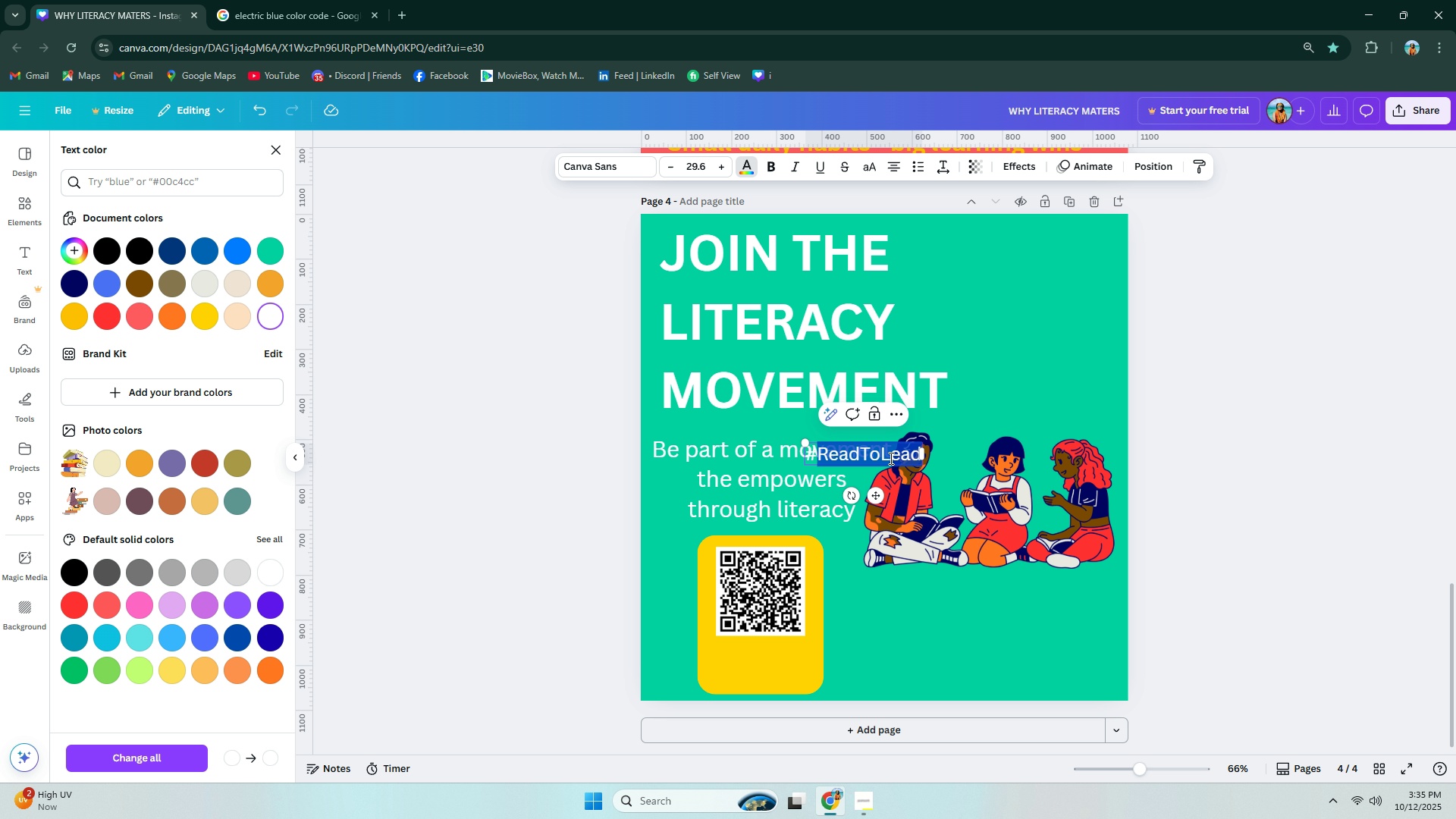 
triple_click([890, 458])
 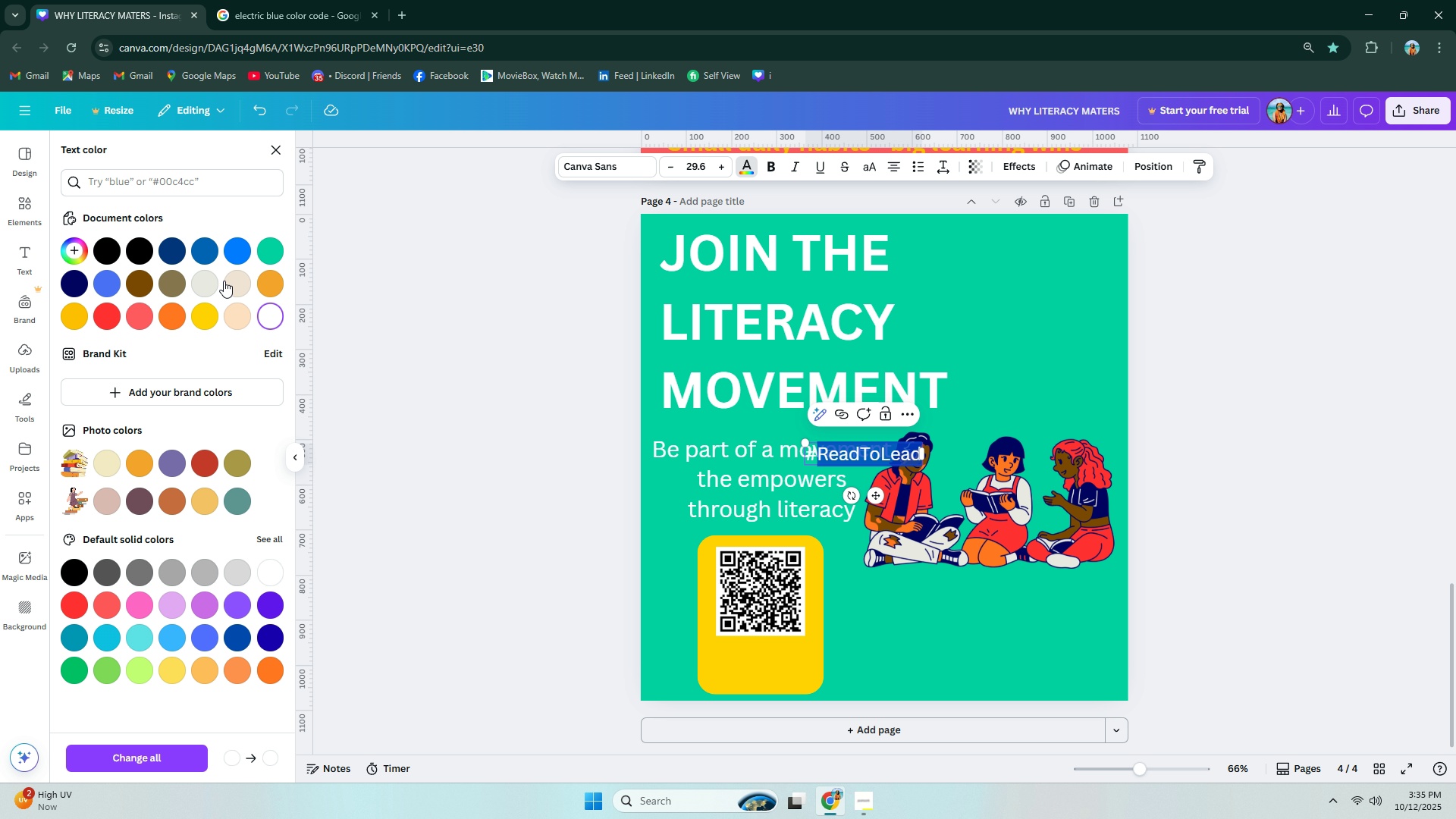 
left_click([176, 252])
 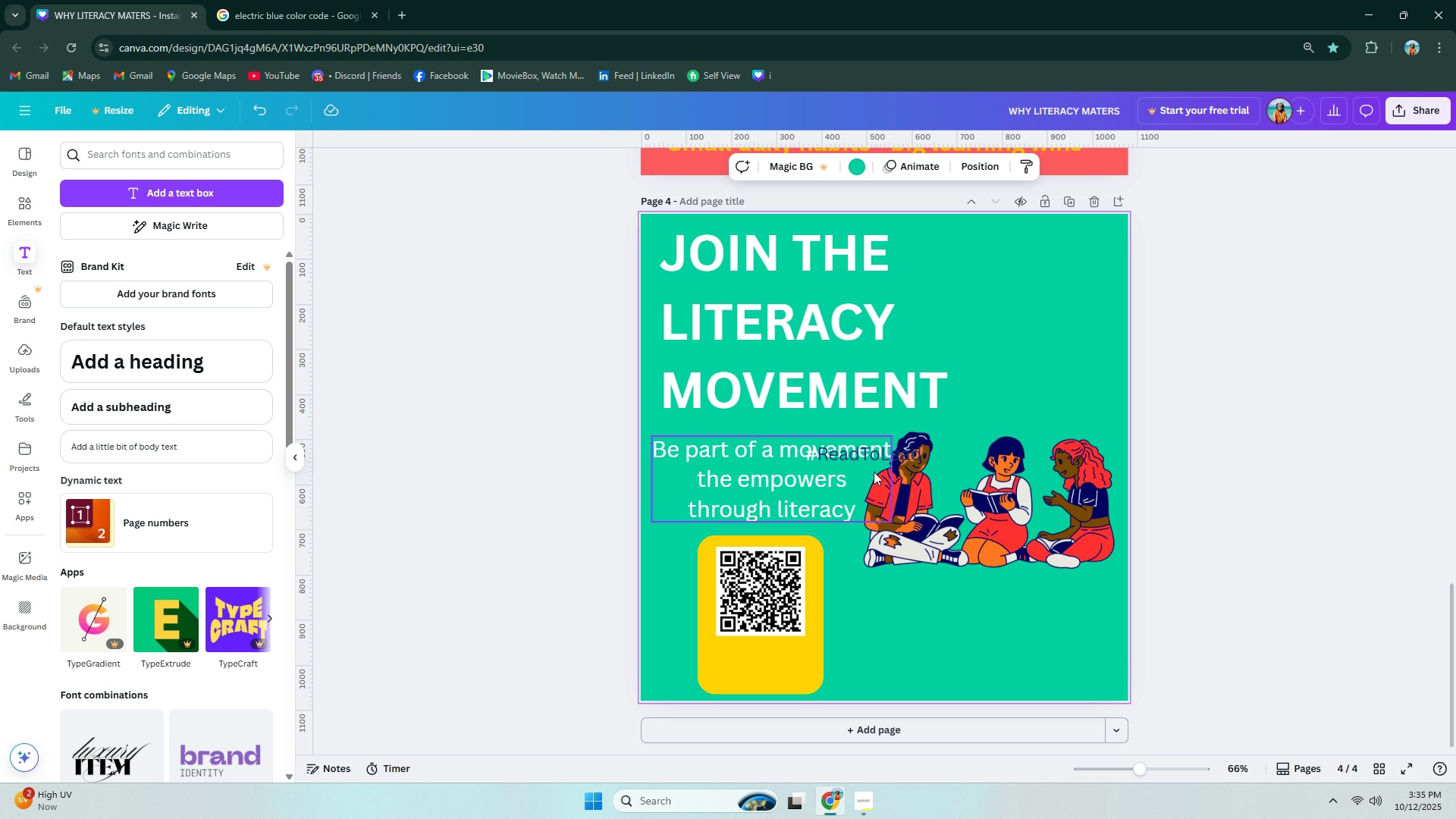 
left_click_drag(start_coordinate=[874, 459], to_coordinate=[776, 668])
 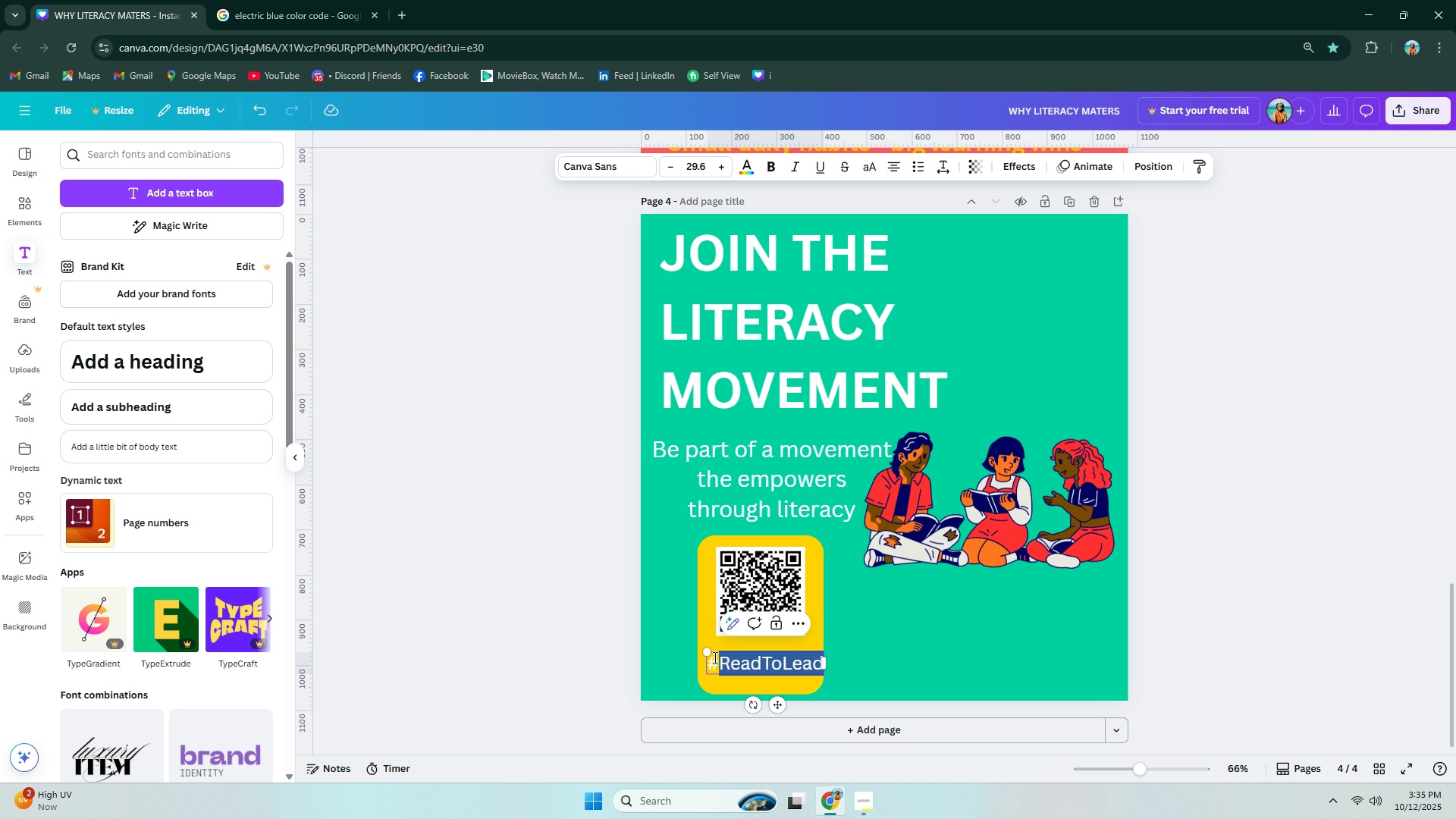 
double_click([714, 657])
 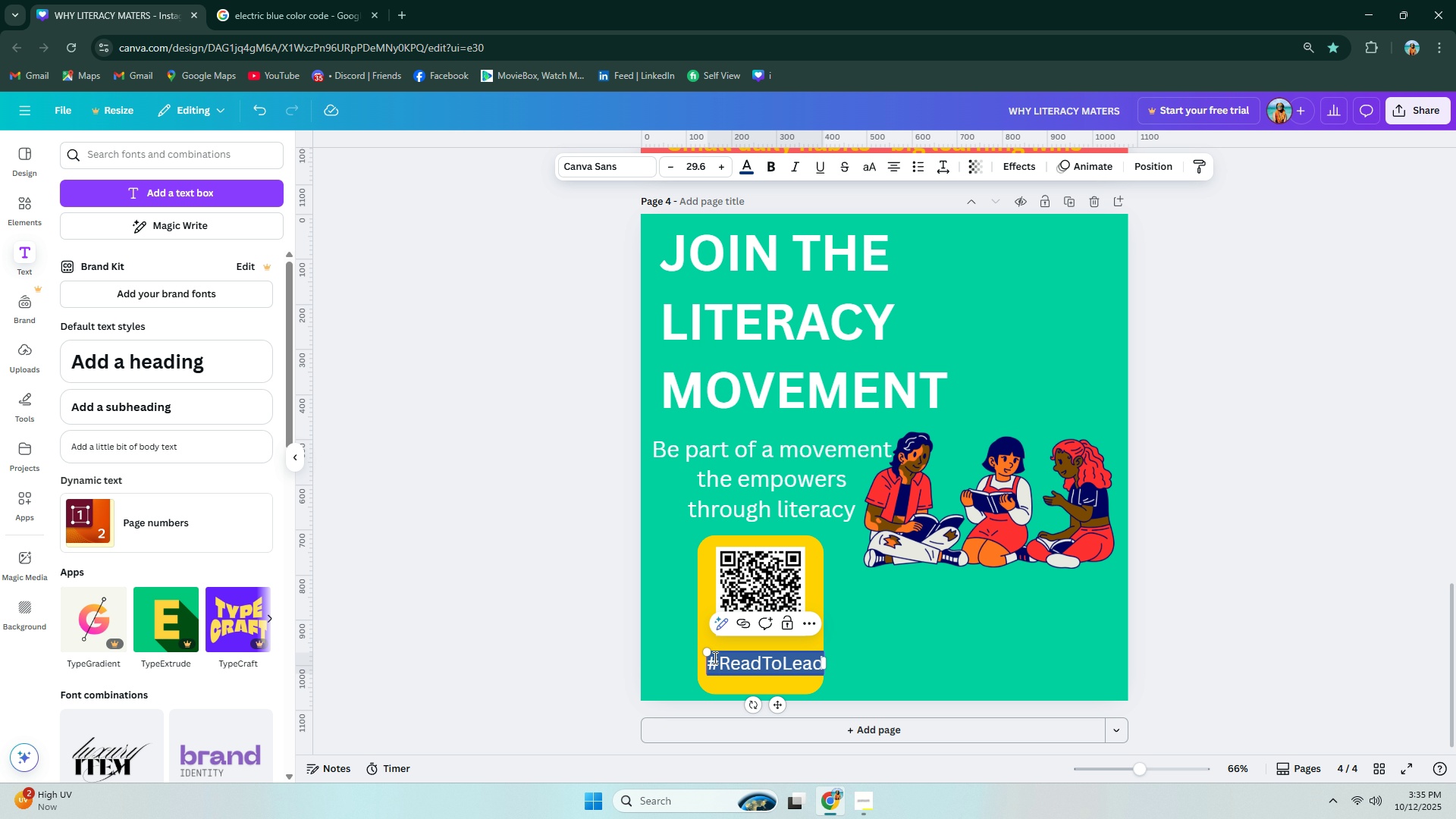 
triple_click([714, 657])
 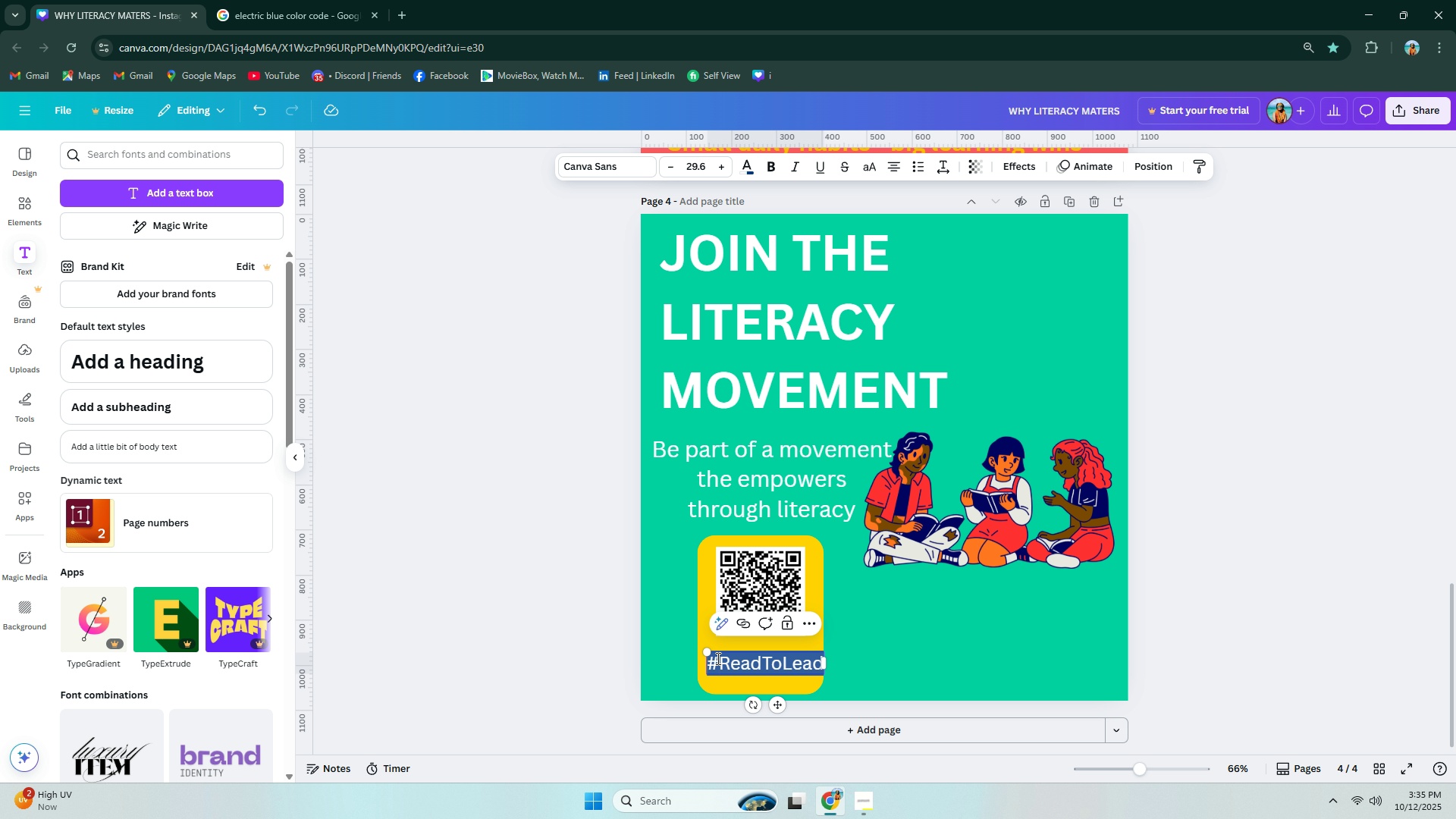 
triple_click([717, 658])
 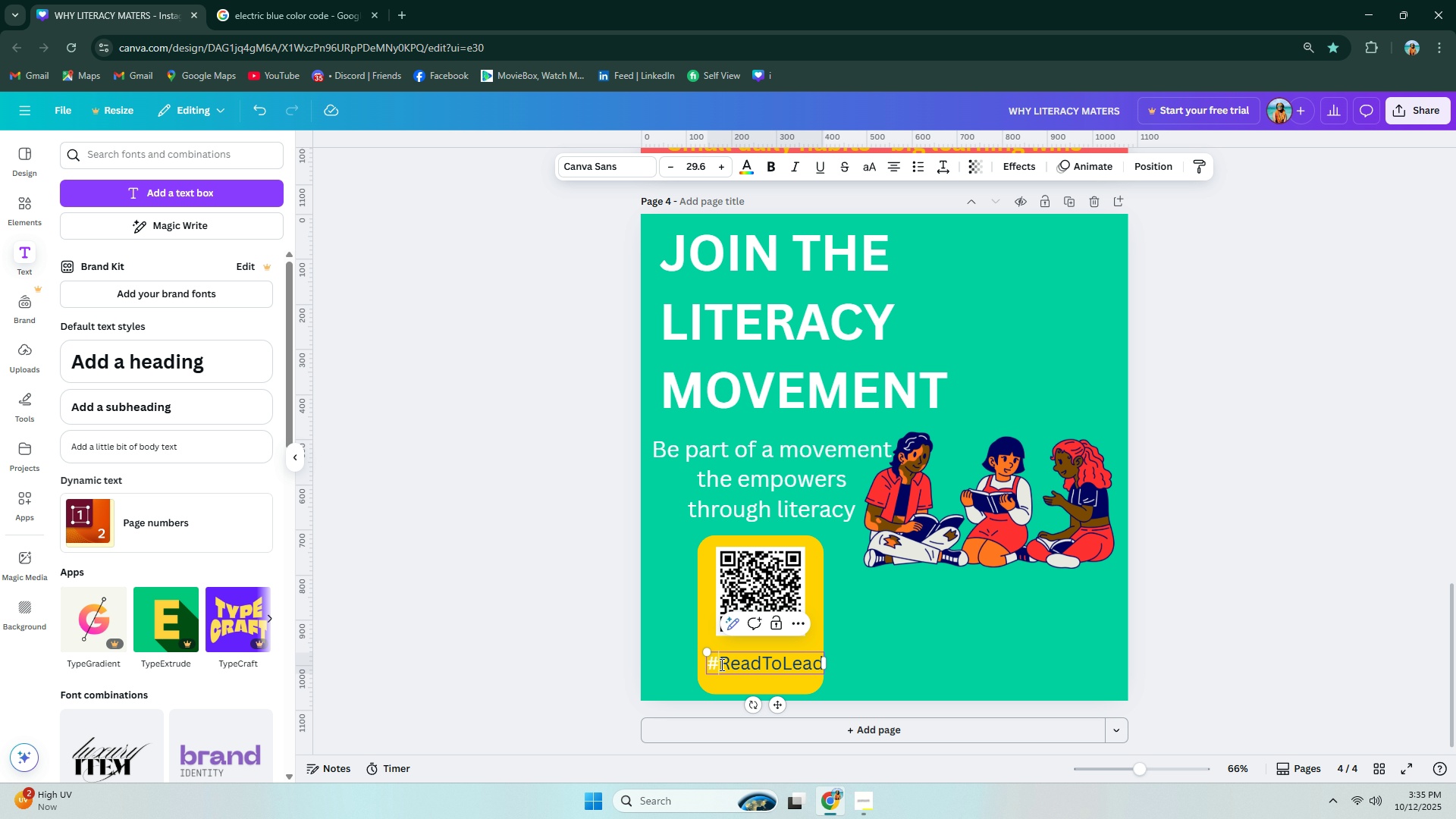 
left_click_drag(start_coordinate=[719, 664], to_coordinate=[712, 664])
 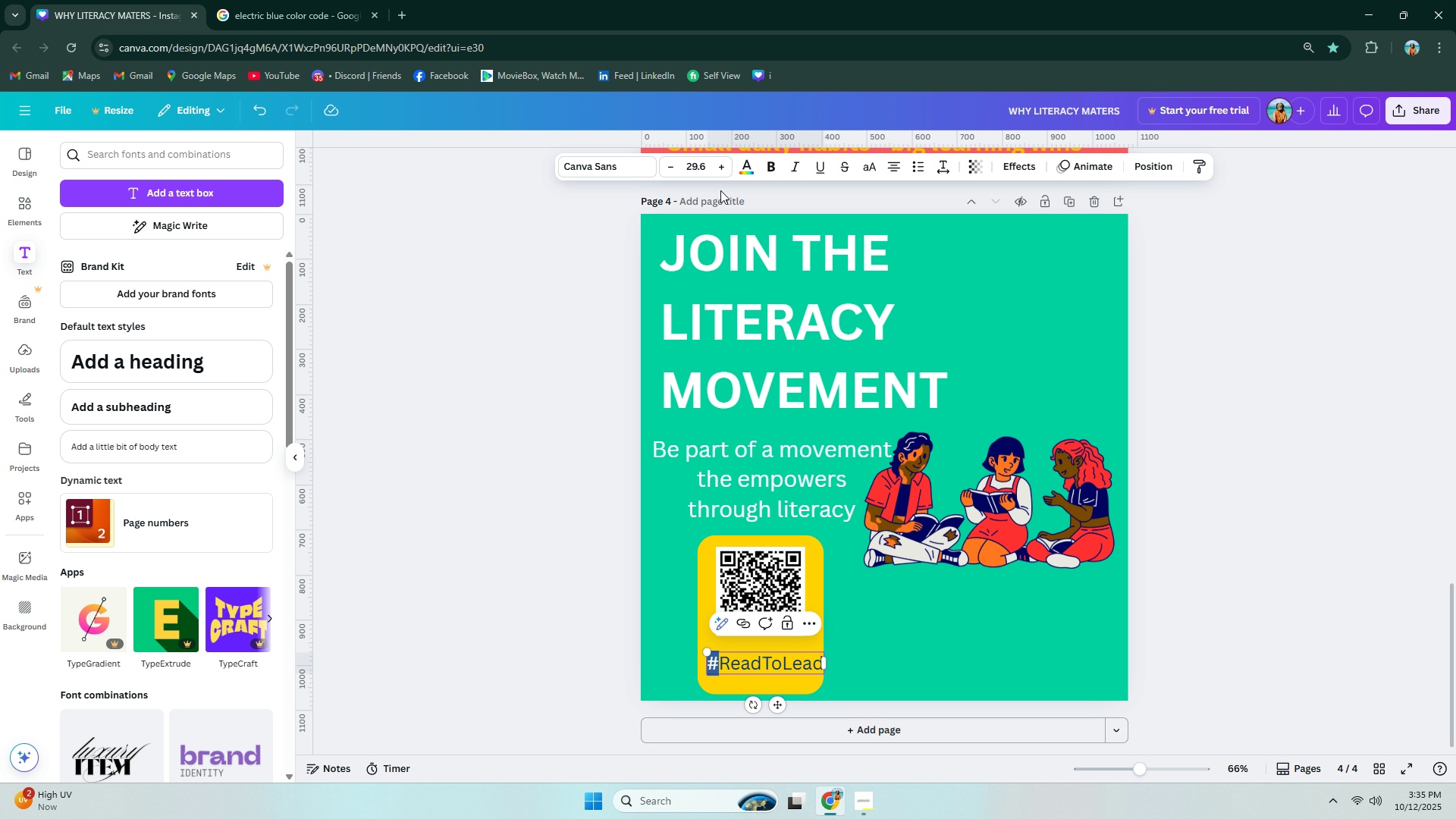 
left_click([742, 171])
 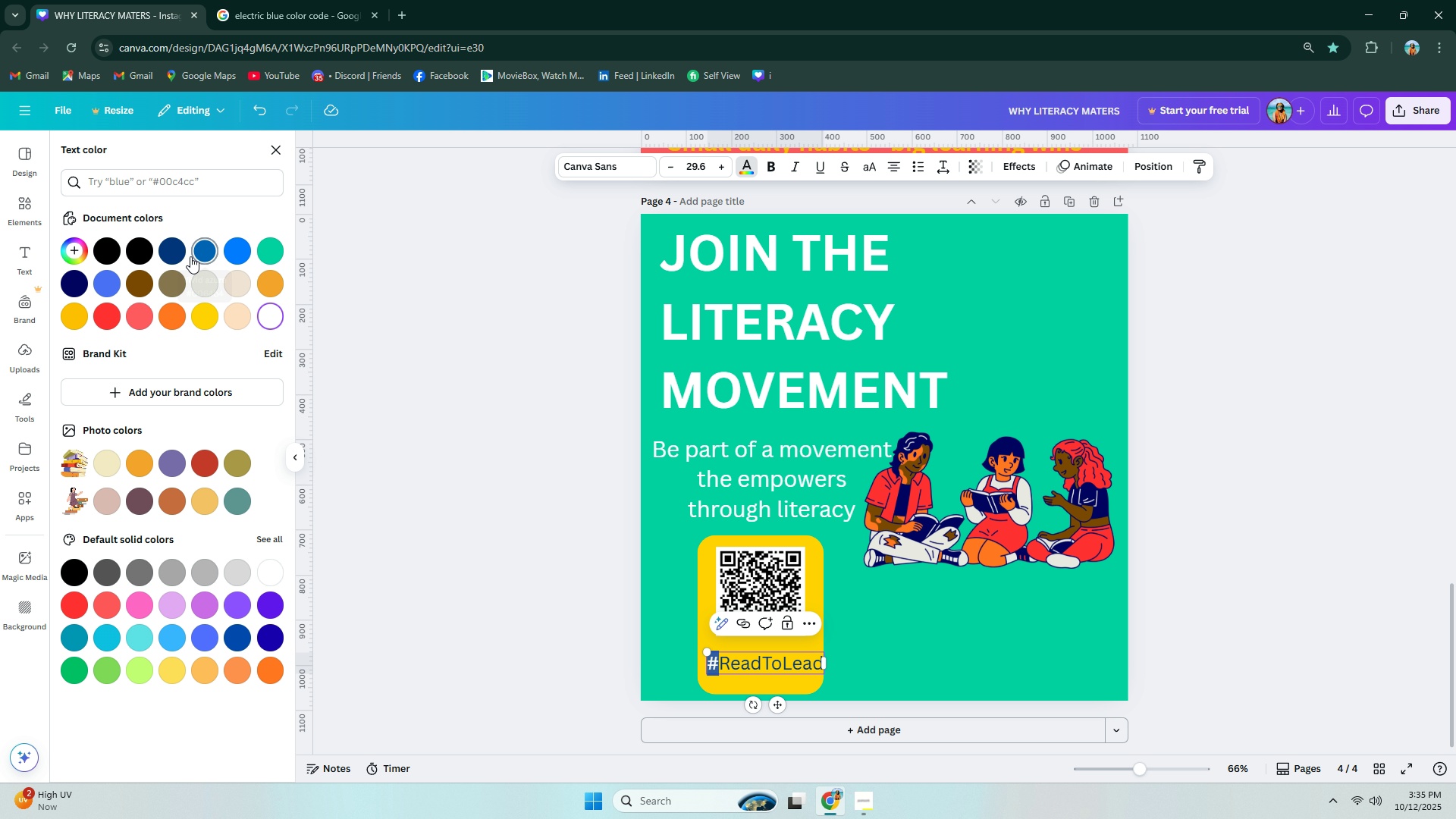 
left_click([180, 251])
 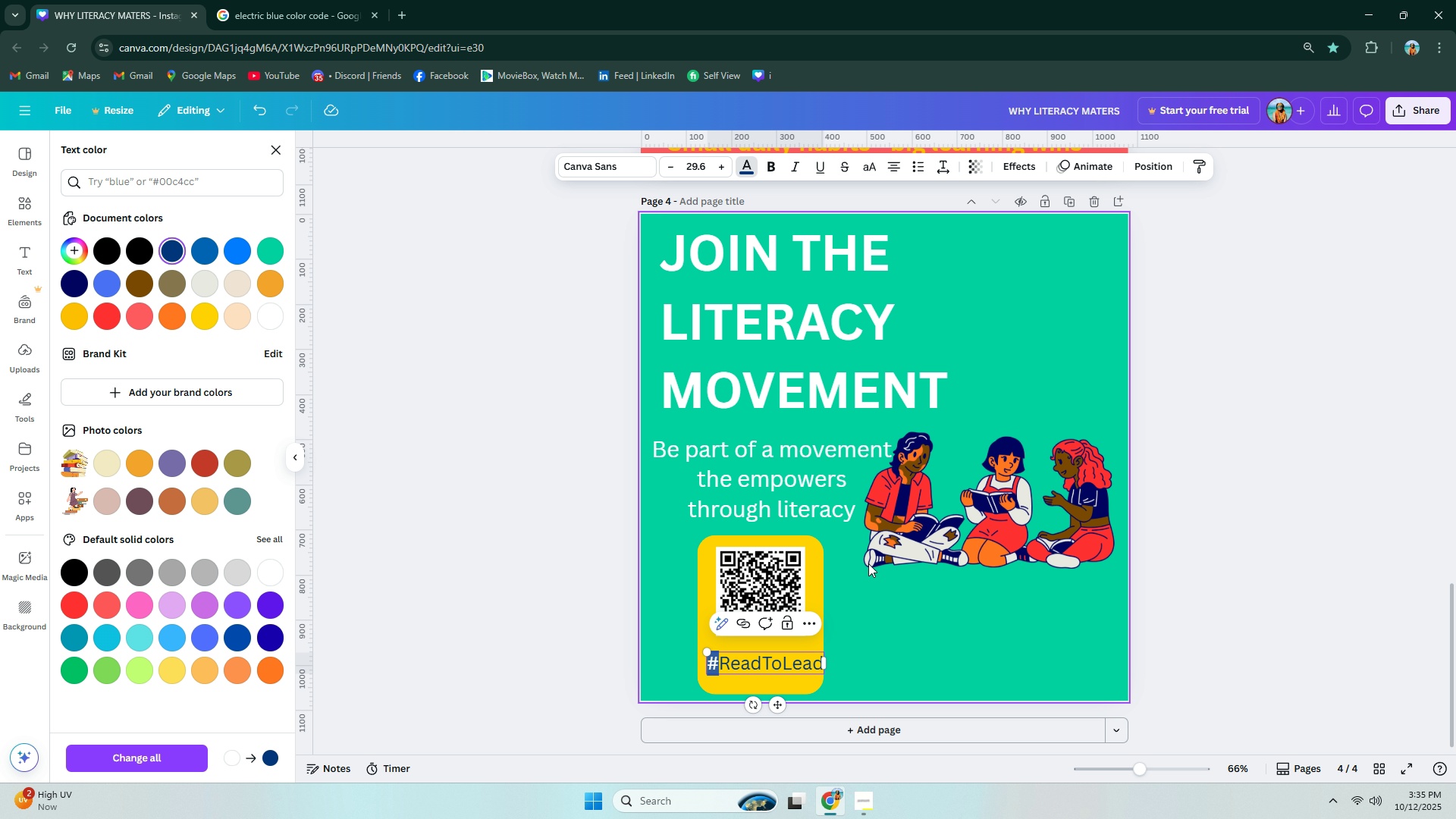 
left_click([979, 641])
 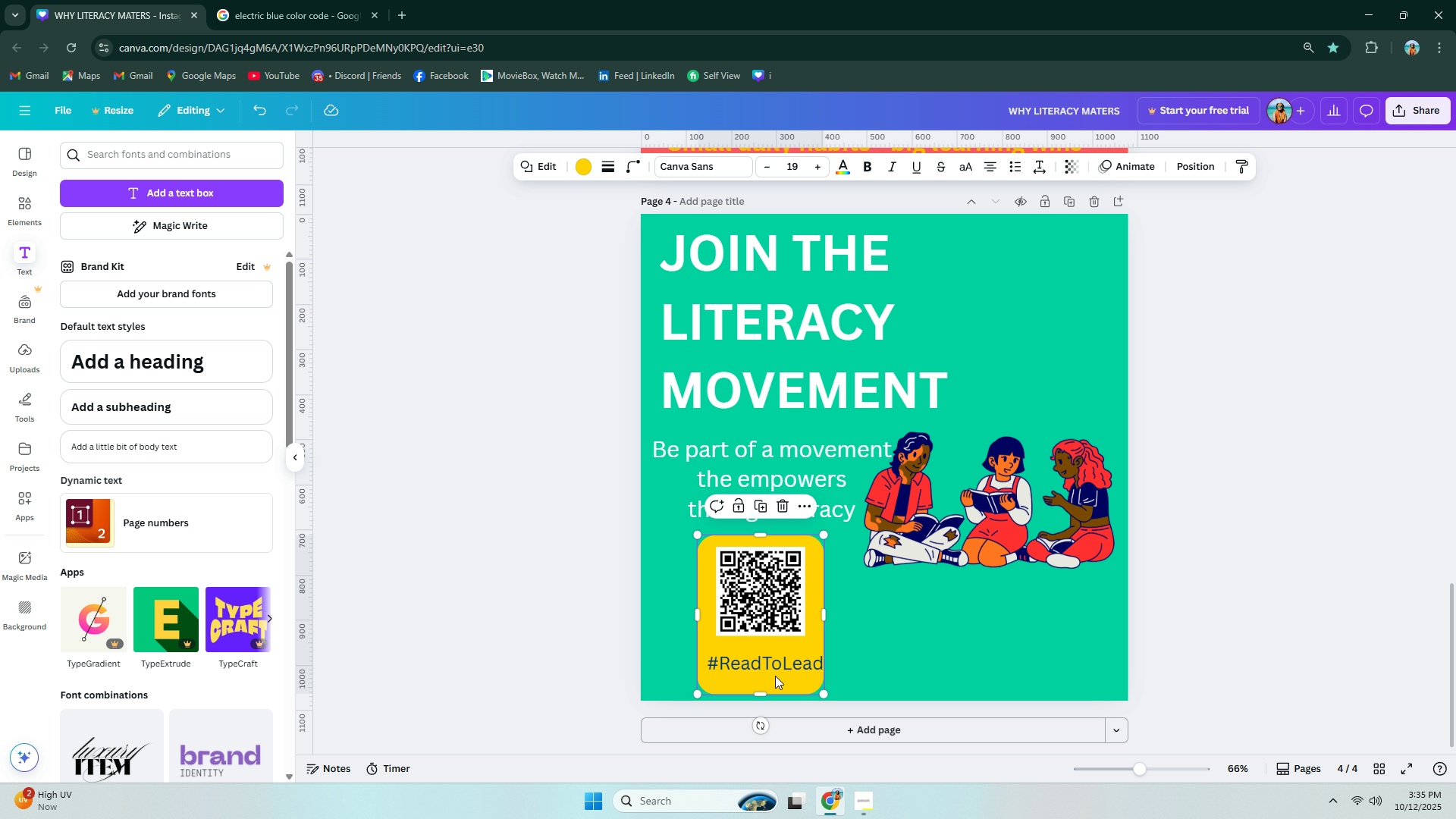 
left_click([775, 676])
 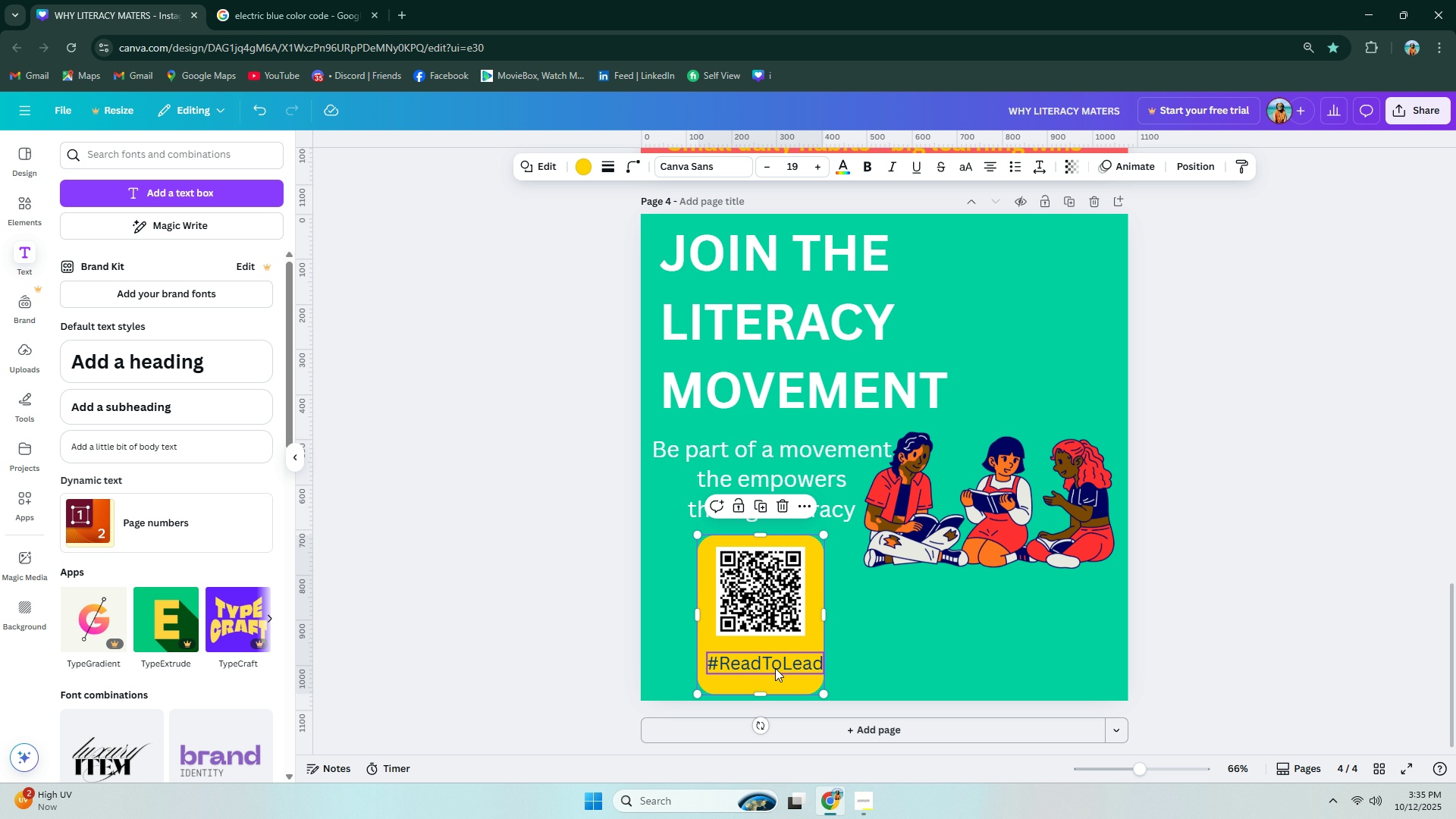 
left_click_drag(start_coordinate=[775, 668], to_coordinate=[774, 664])
 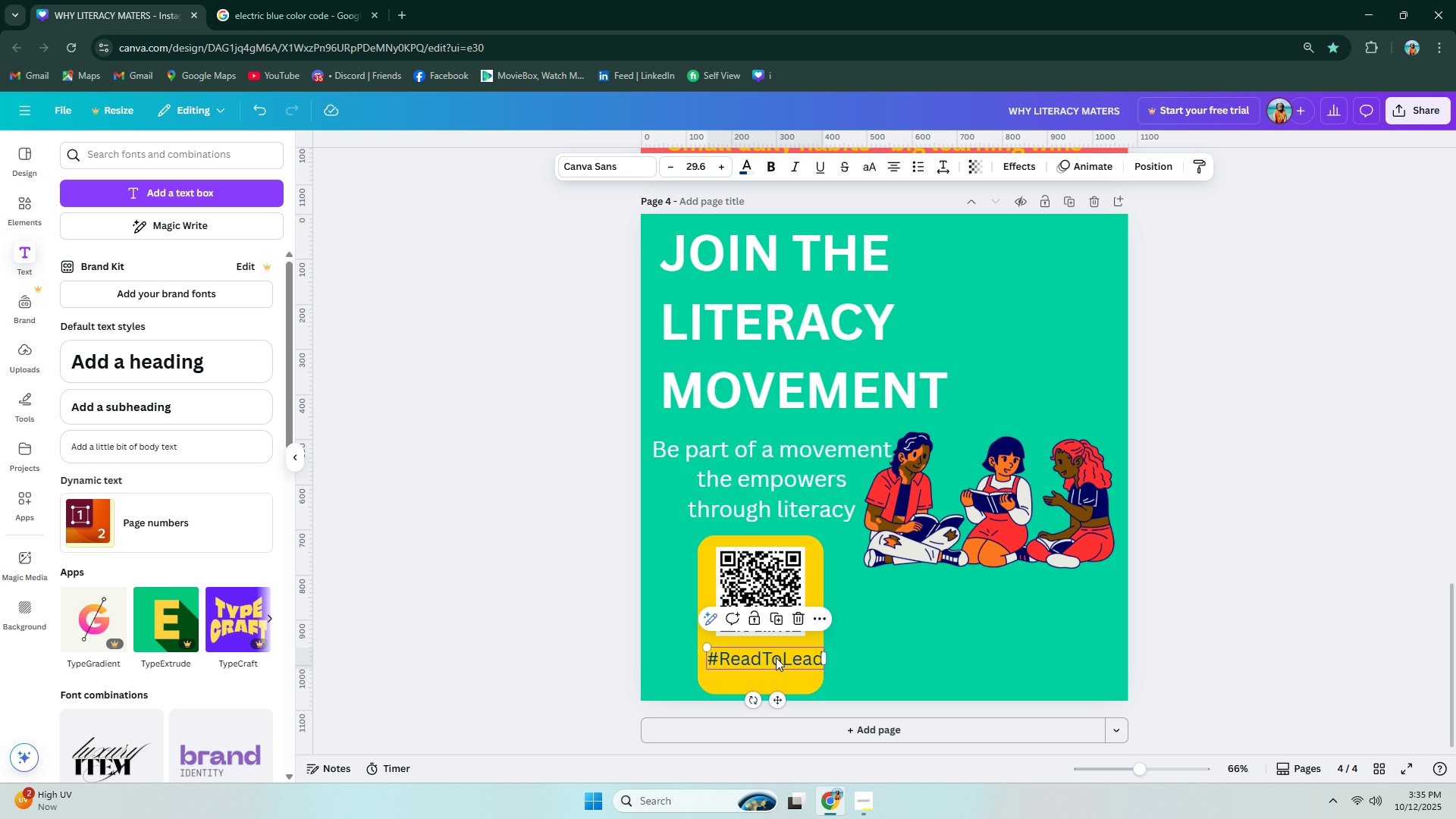 
left_click([776, 657])
 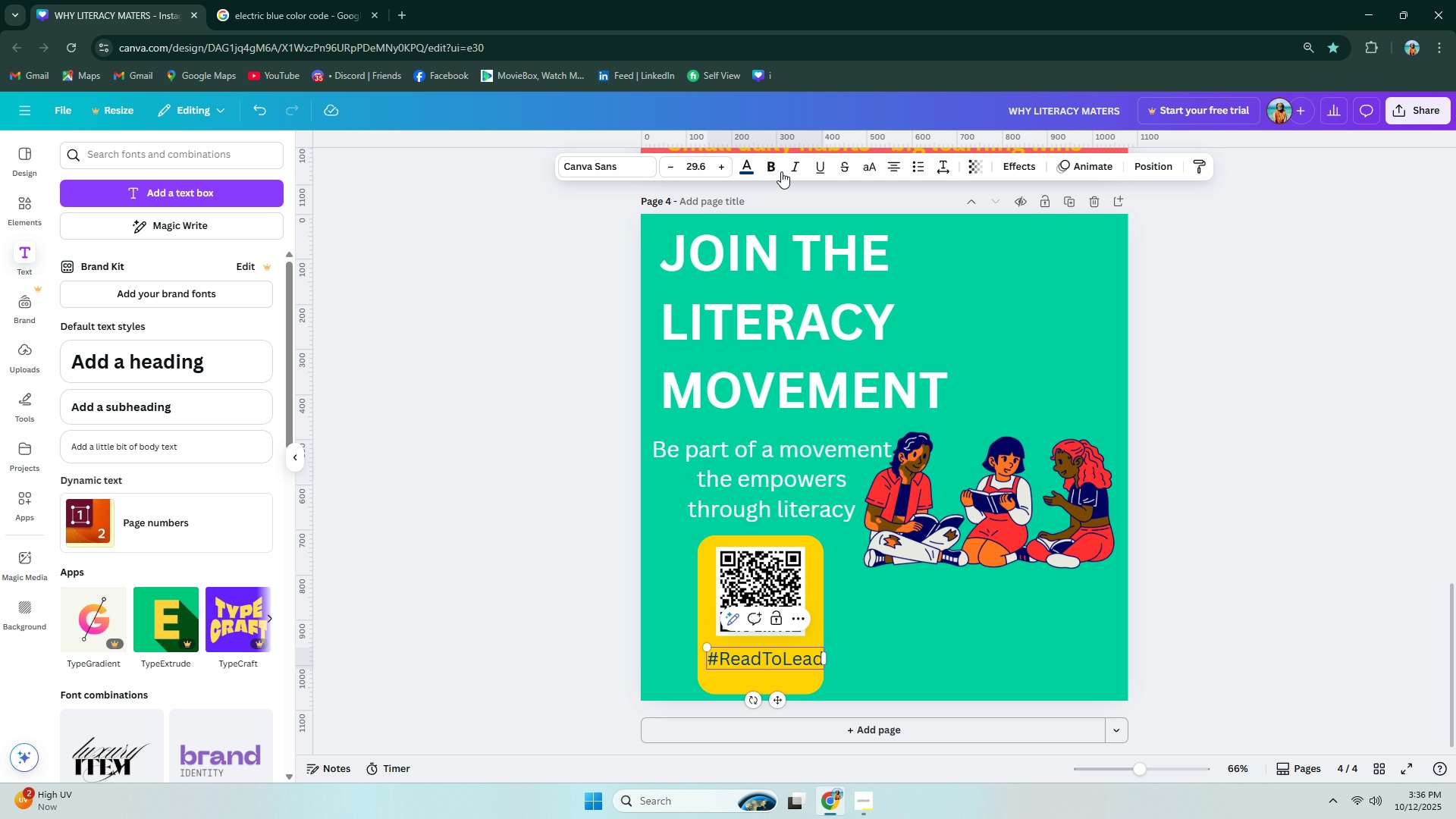 
left_click([773, 167])
 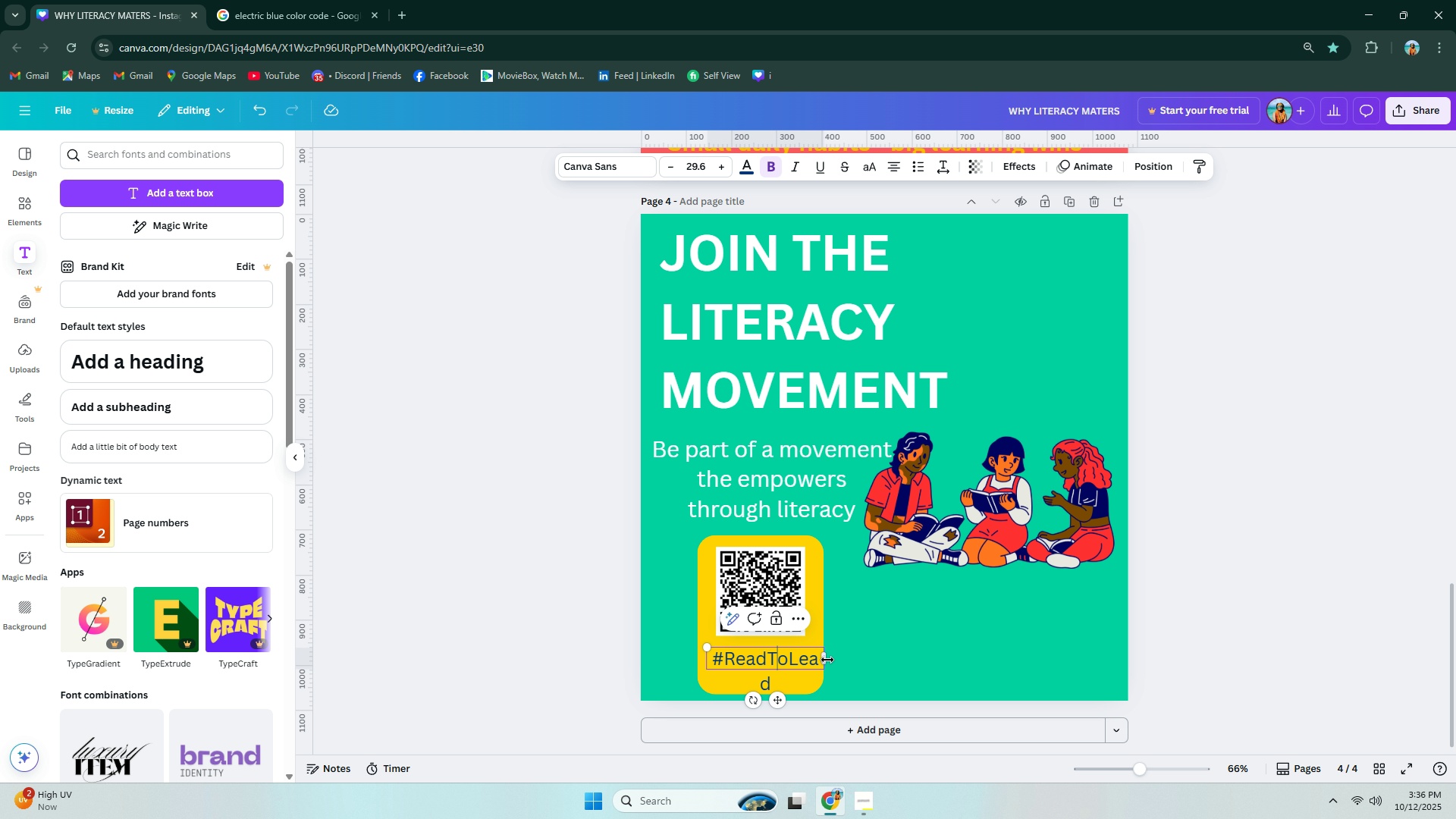 
left_click_drag(start_coordinate=[826, 662], to_coordinate=[837, 661])
 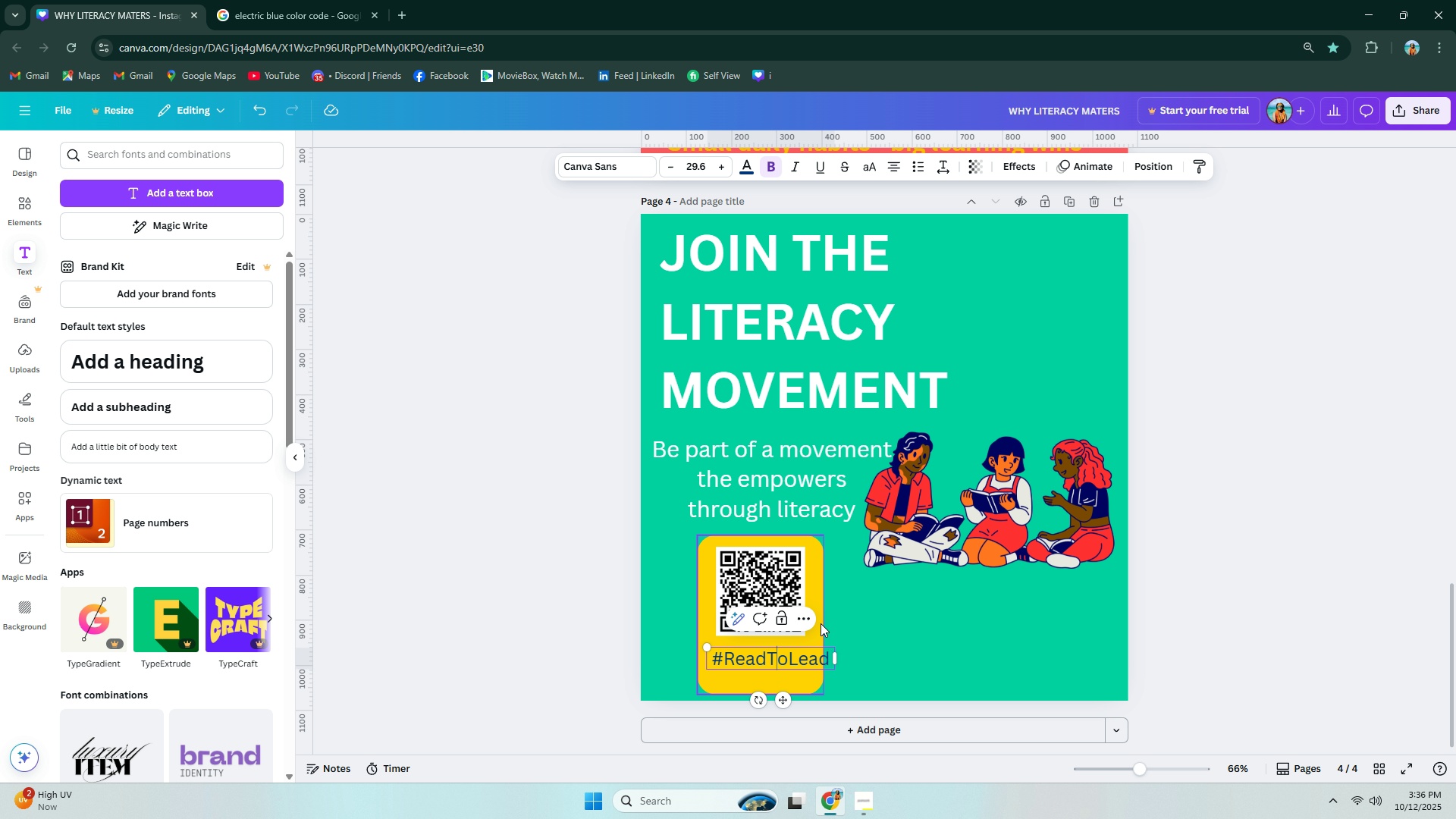 
left_click([821, 623])
 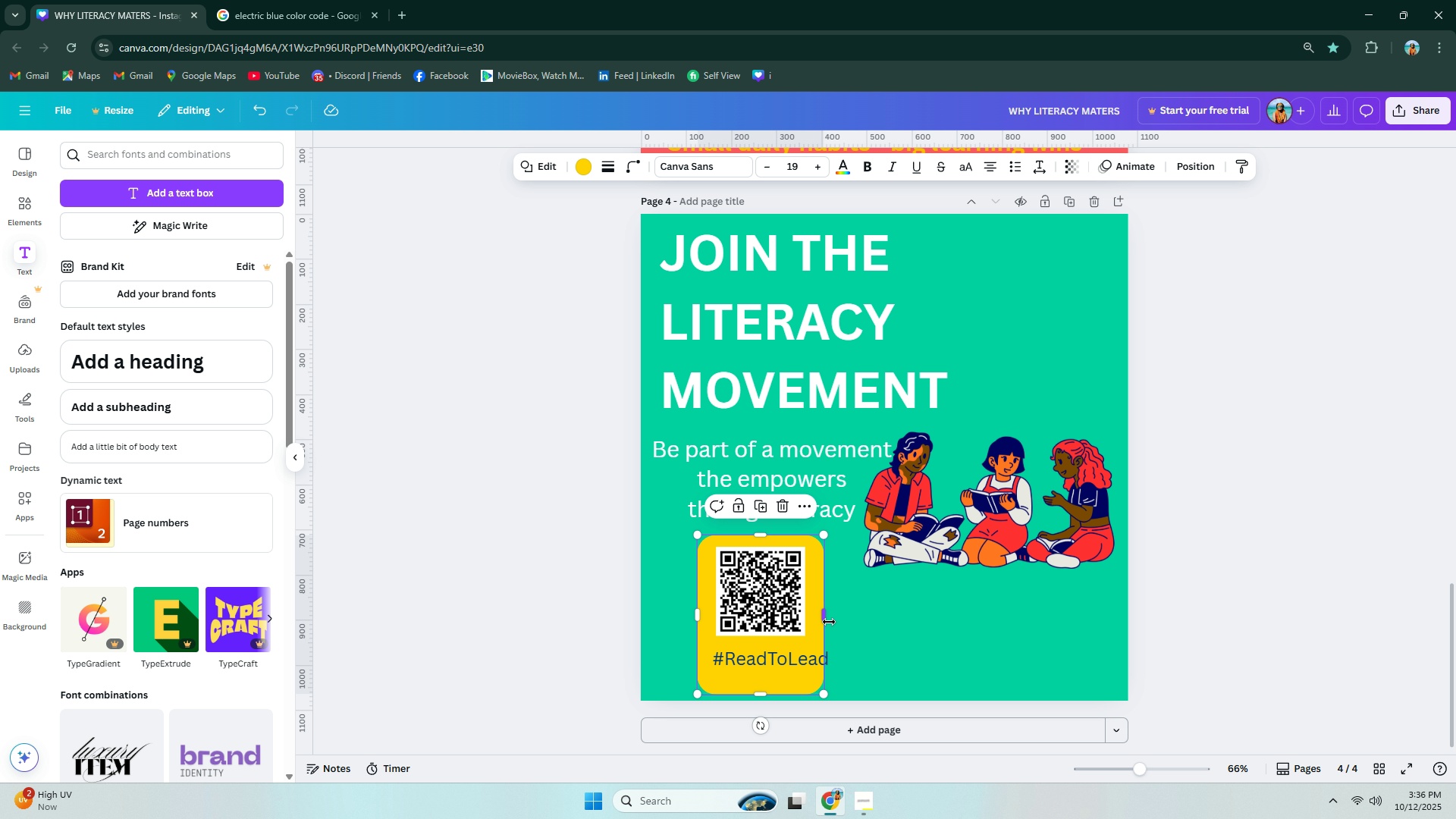 
left_click_drag(start_coordinate=[829, 623], to_coordinate=[839, 621])
 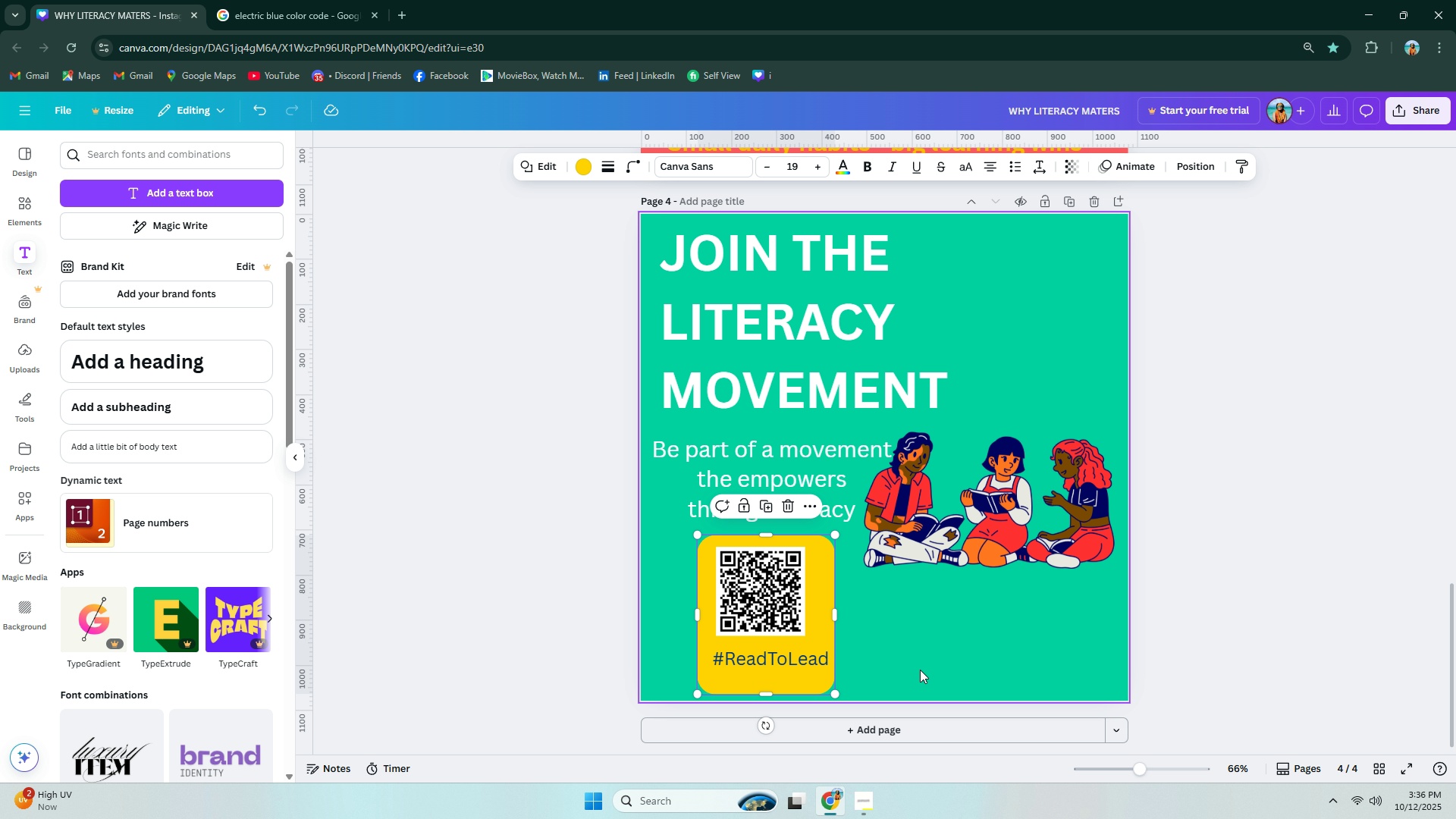 
left_click([921, 670])
 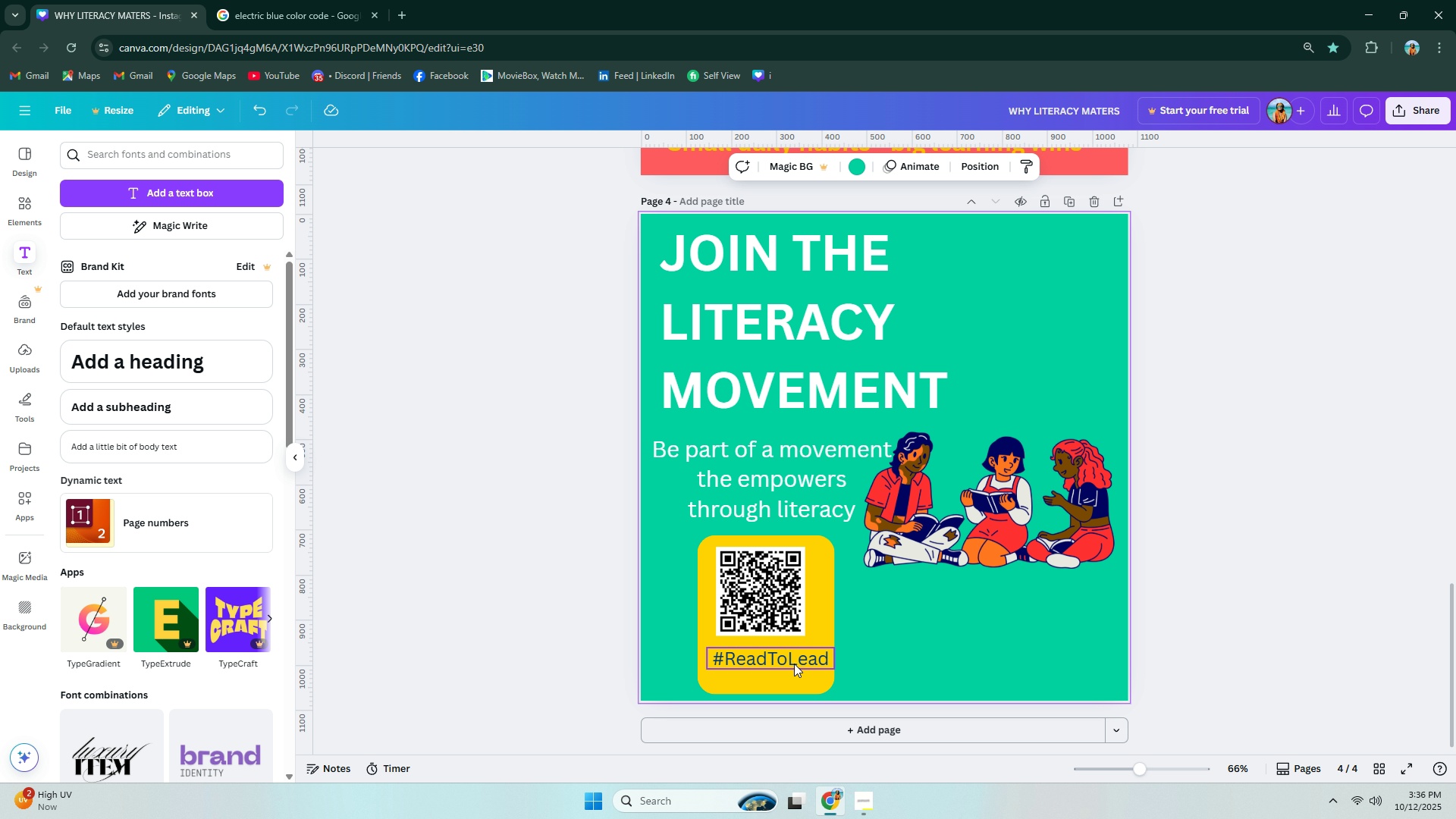 
left_click_drag(start_coordinate=[794, 664], to_coordinate=[787, 662])
 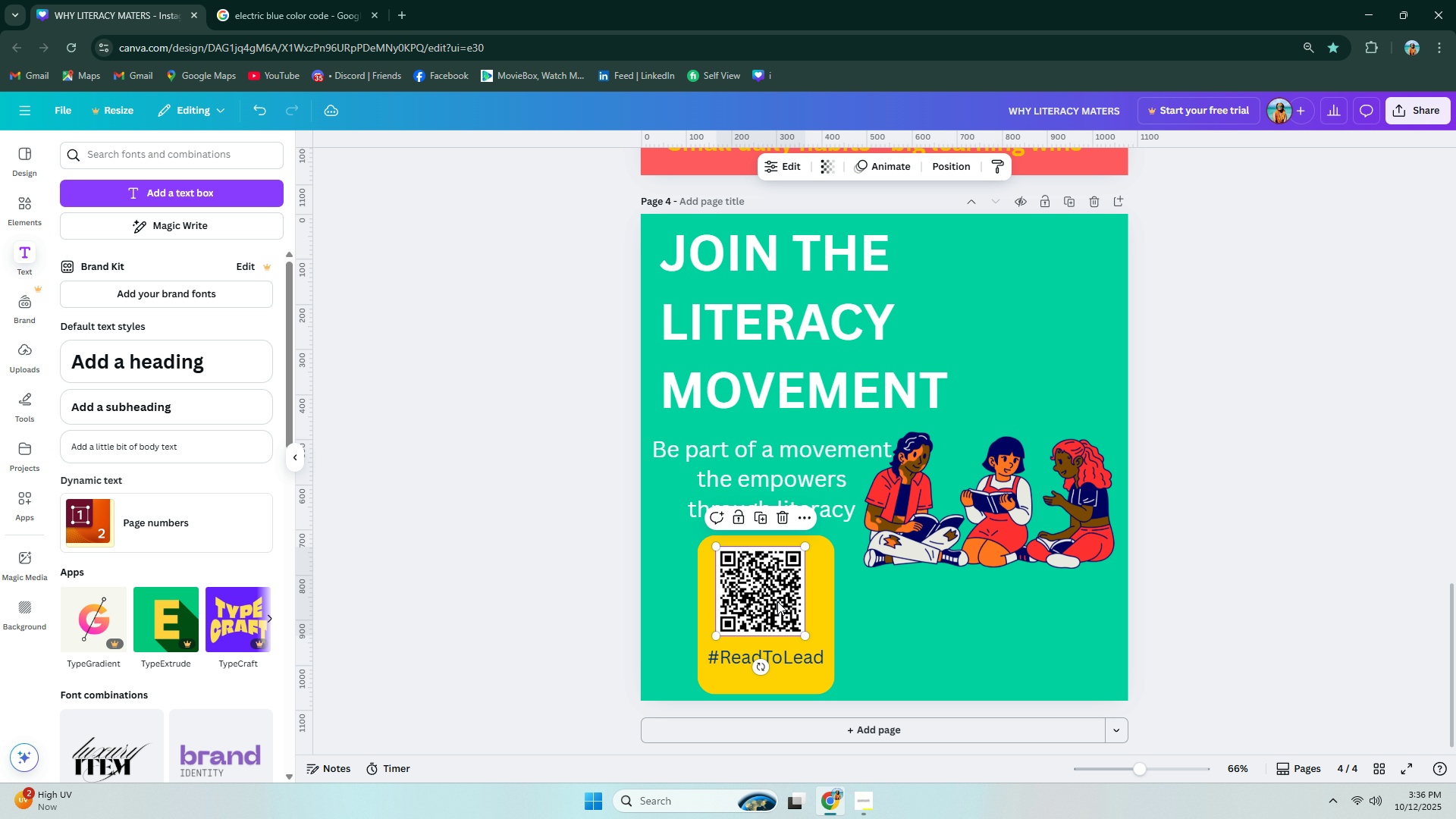 
left_click([777, 601])
 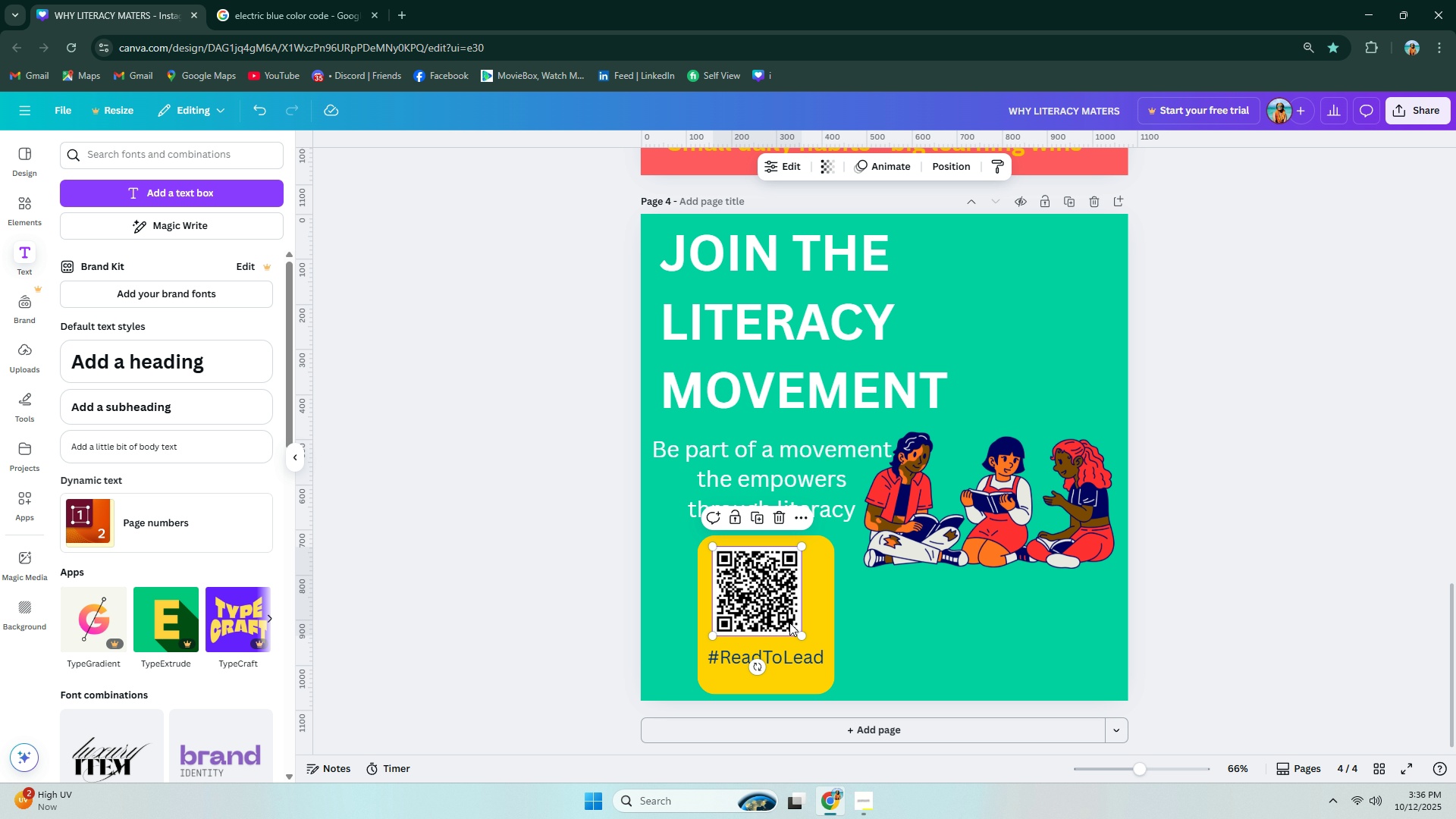 
left_click_drag(start_coordinate=[798, 631], to_coordinate=[817, 640])
 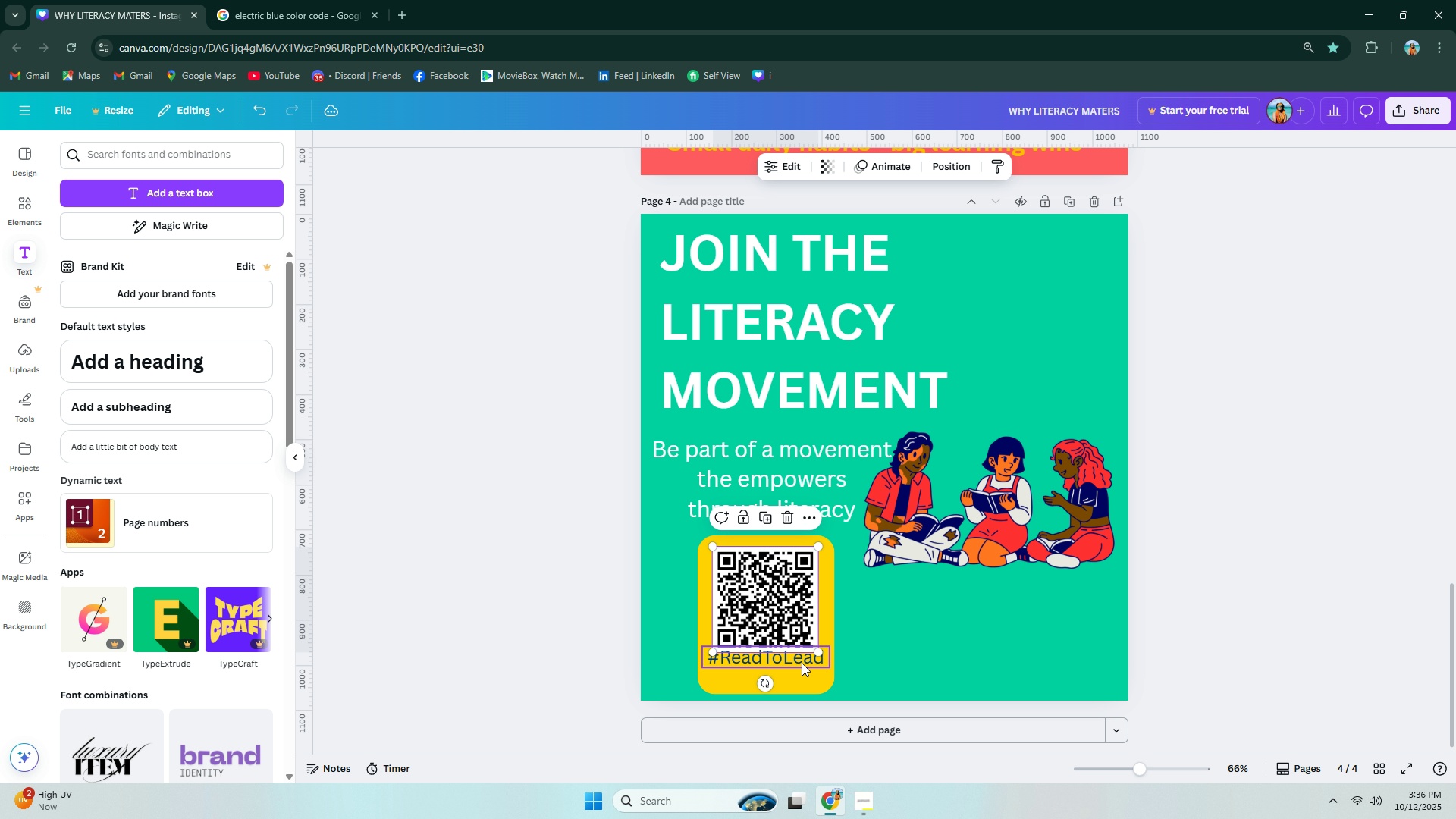 
left_click_drag(start_coordinate=[802, 664], to_coordinate=[802, 678])
 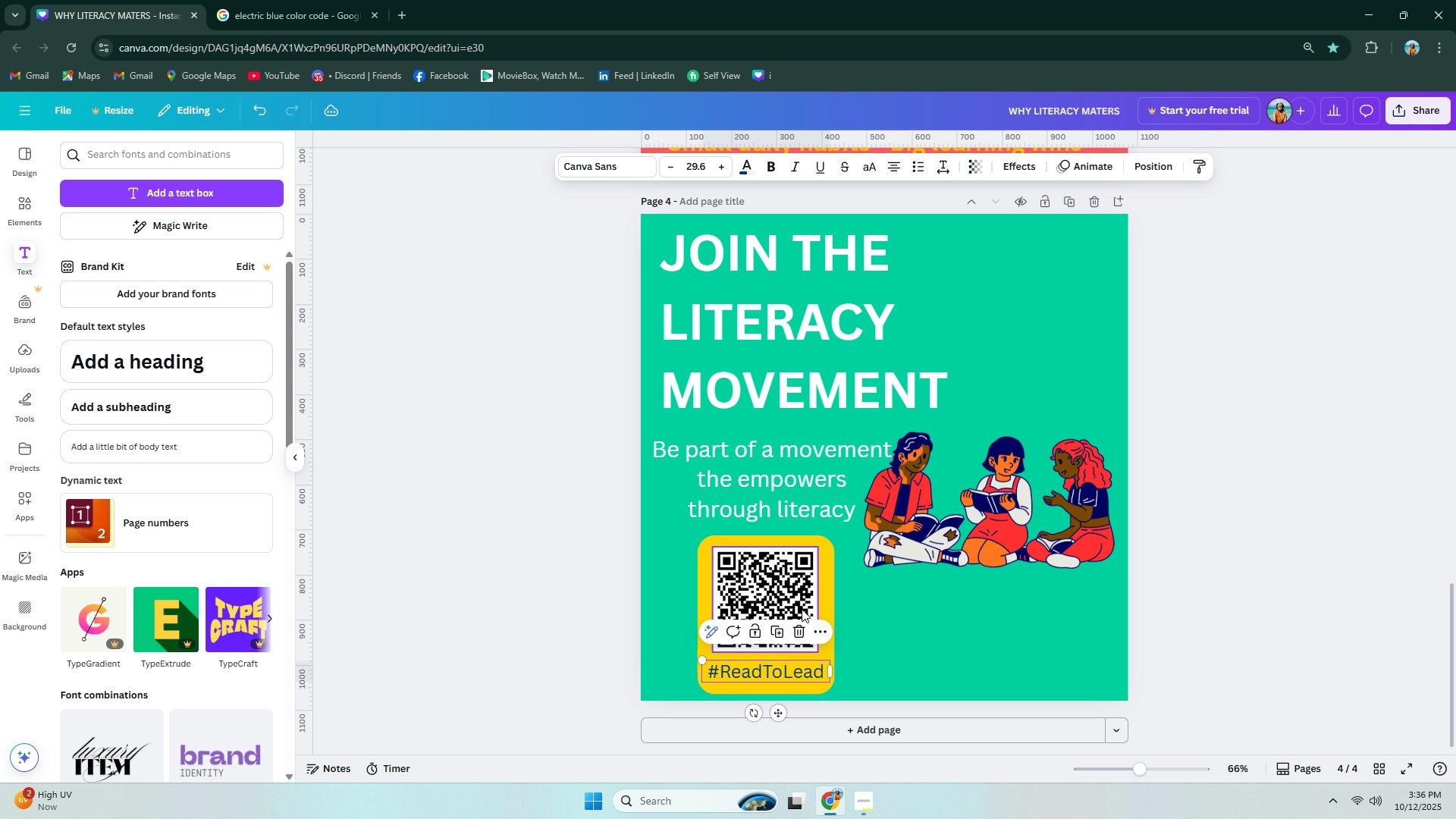 
left_click_drag(start_coordinate=[799, 603], to_coordinate=[793, 598])
 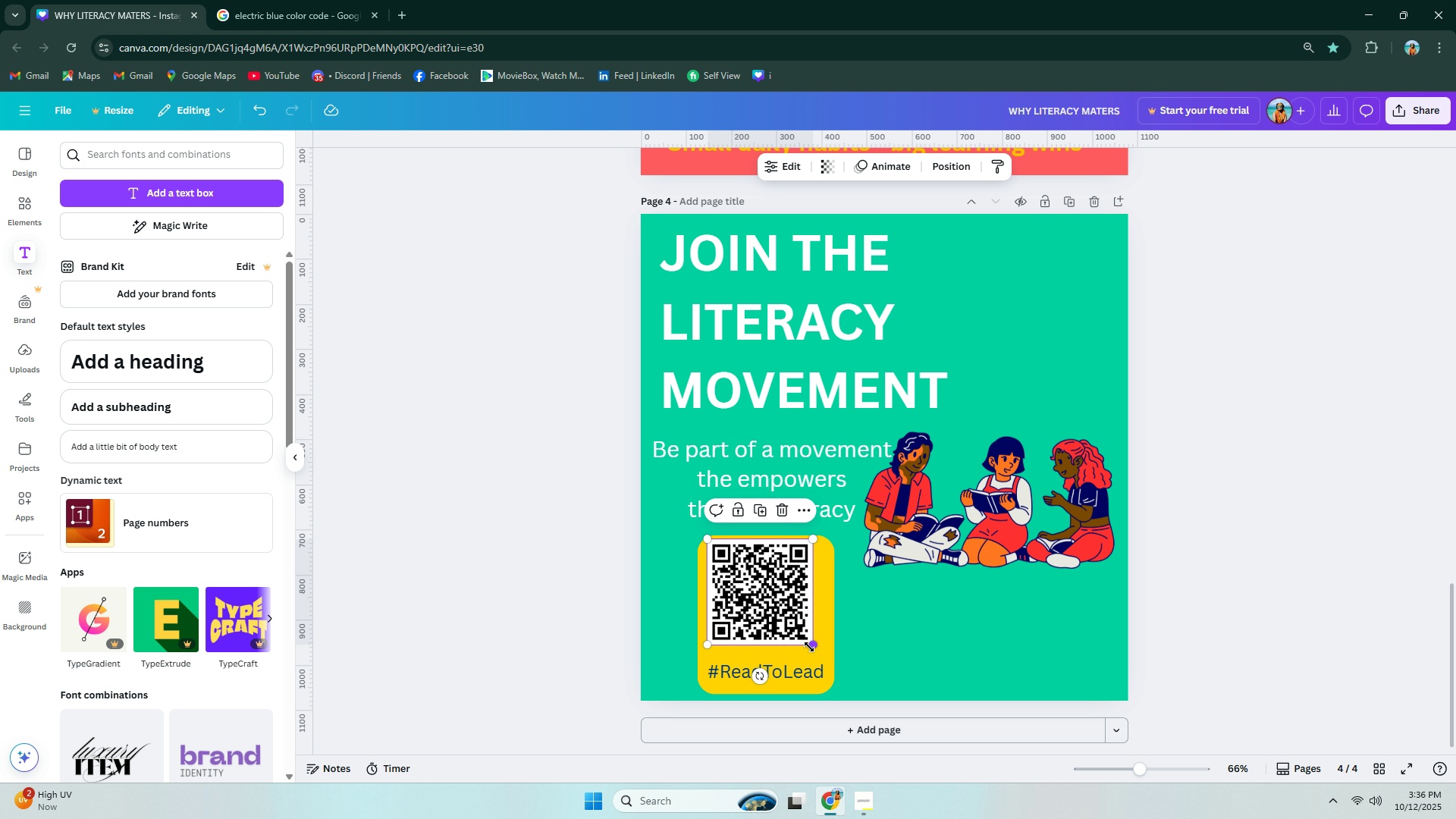 
left_click_drag(start_coordinate=[811, 642], to_coordinate=[819, 649])
 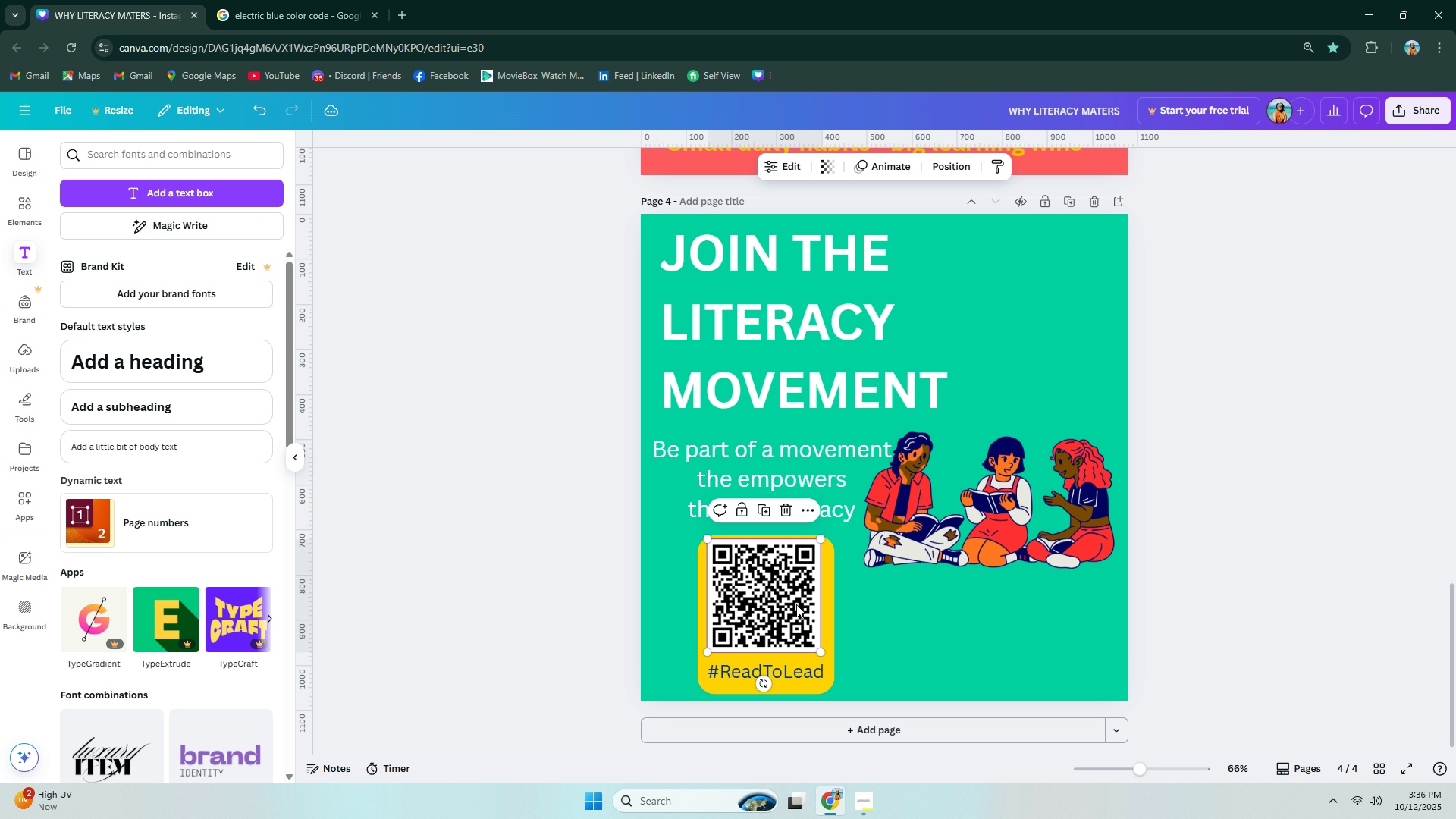 
left_click_drag(start_coordinate=[796, 604], to_coordinate=[798, 610])
 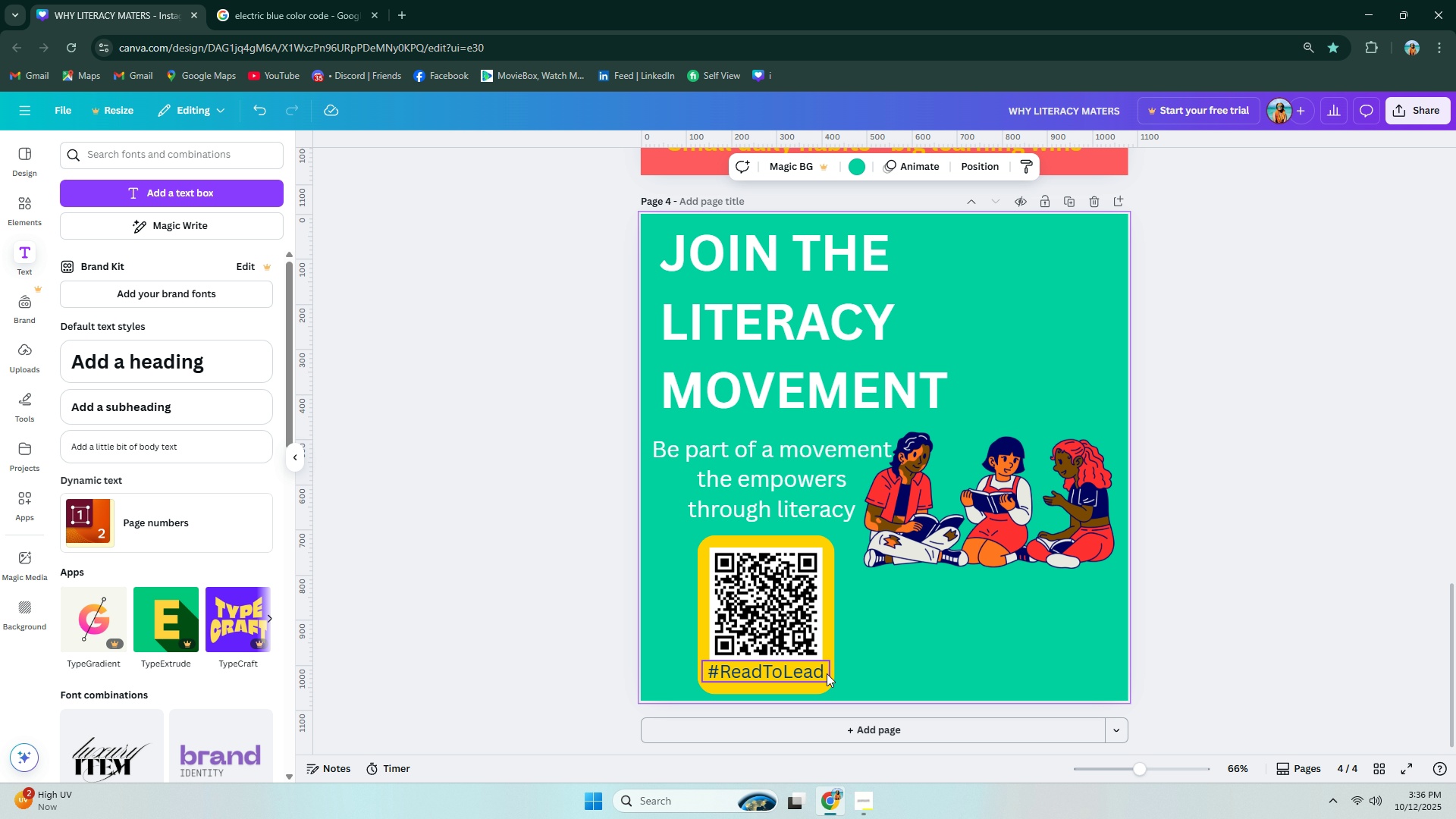 
left_click([915, 656])
 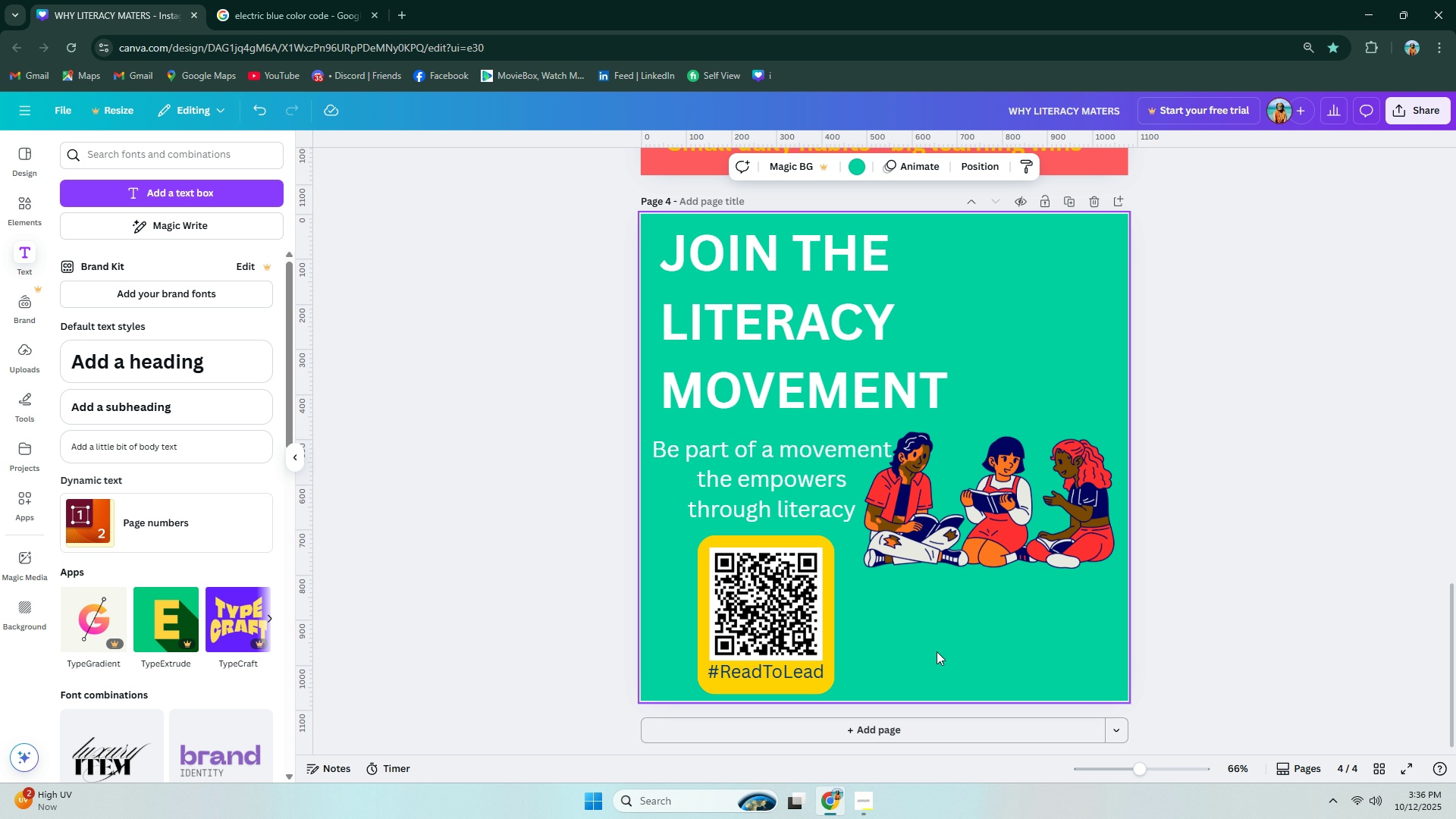 
scroll: coordinate [972, 636], scroll_direction: up, amount: 10.0
 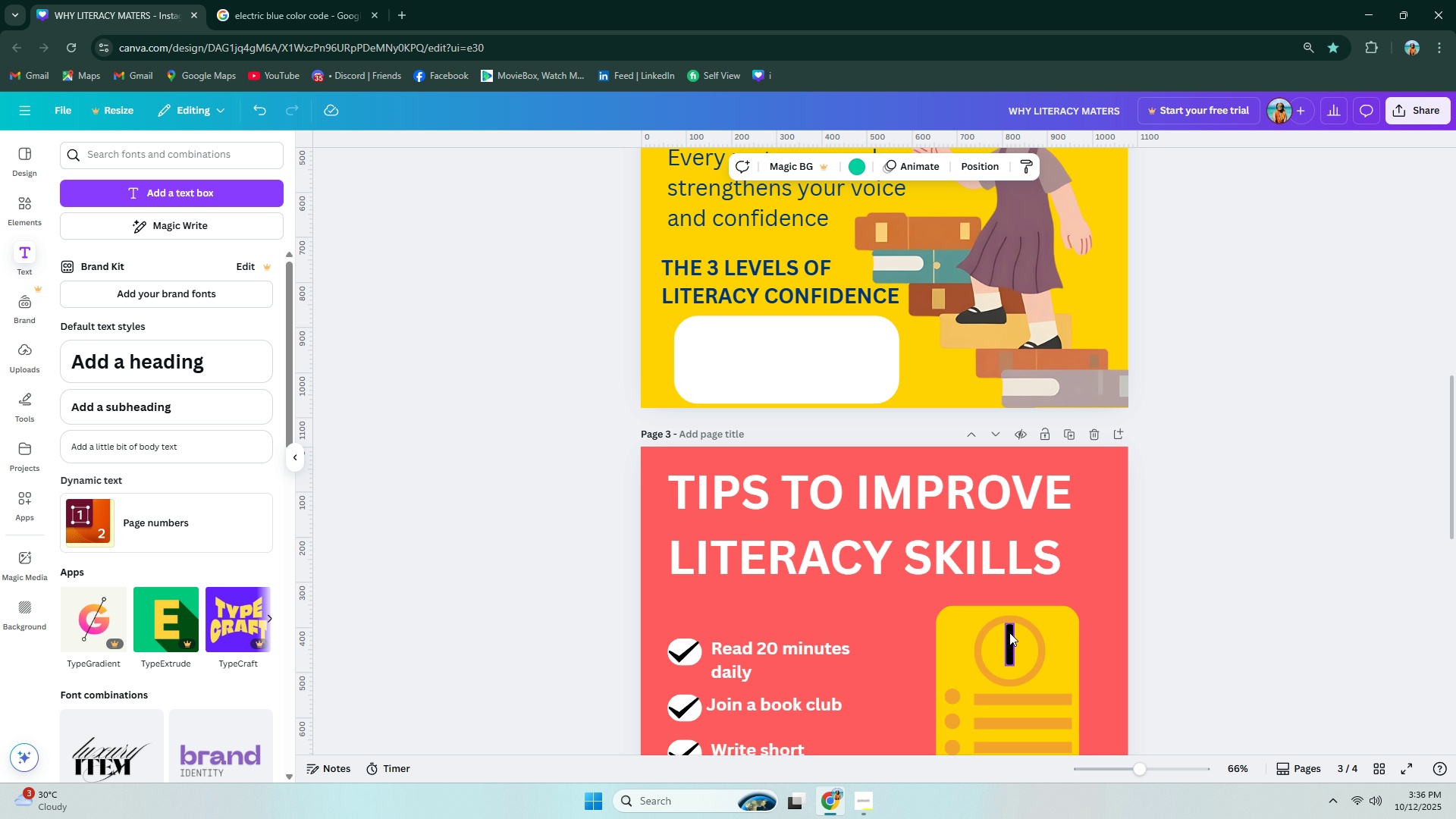 
wait(21.52)
 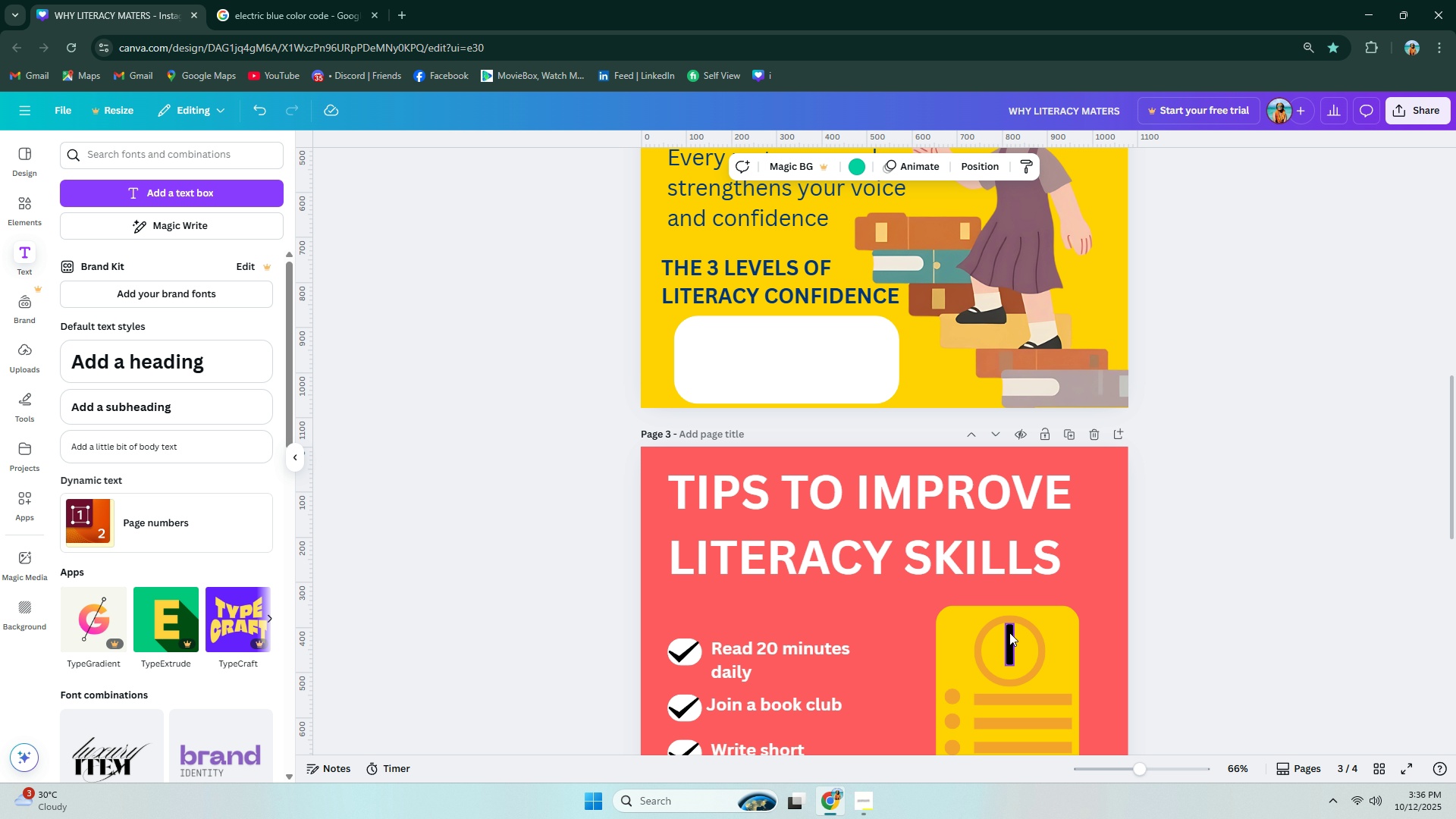 
scroll: coordinate [1091, 570], scroll_direction: up, amount: 3.0
 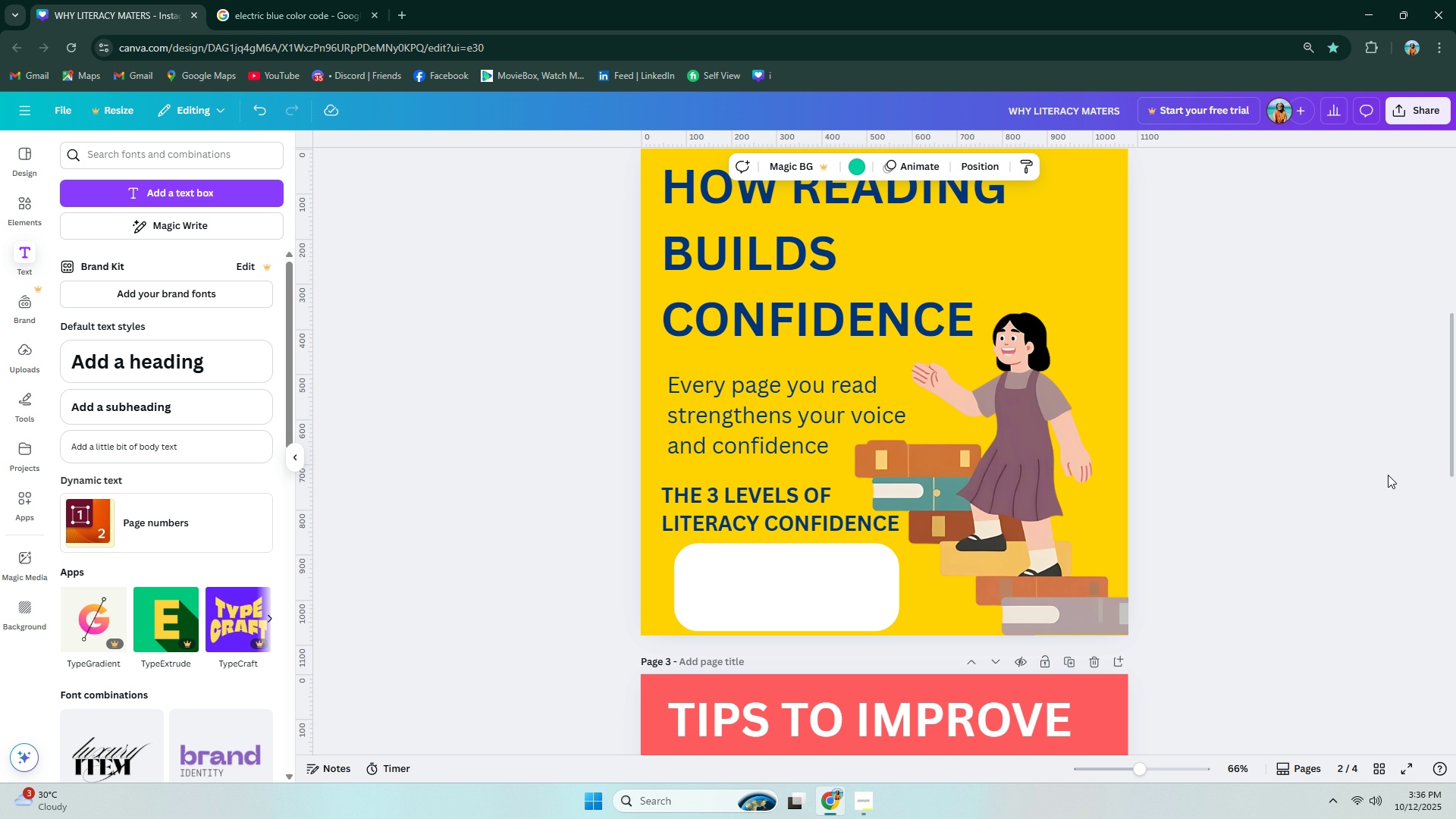 
left_click_drag(start_coordinate=[1385, 474], to_coordinate=[1381, 475])
 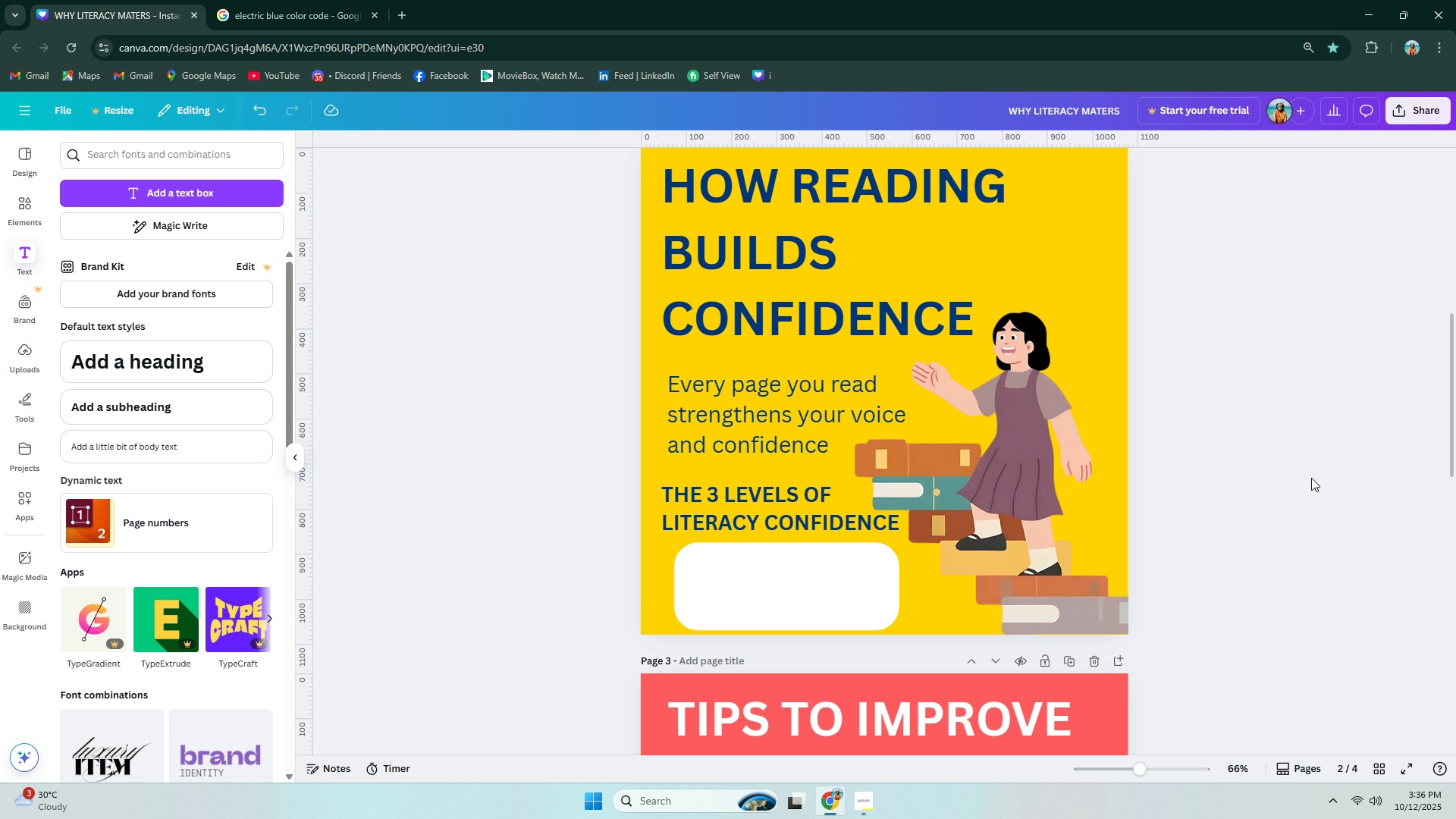 
scroll: coordinate [1311, 478], scroll_direction: down, amount: 2.0
 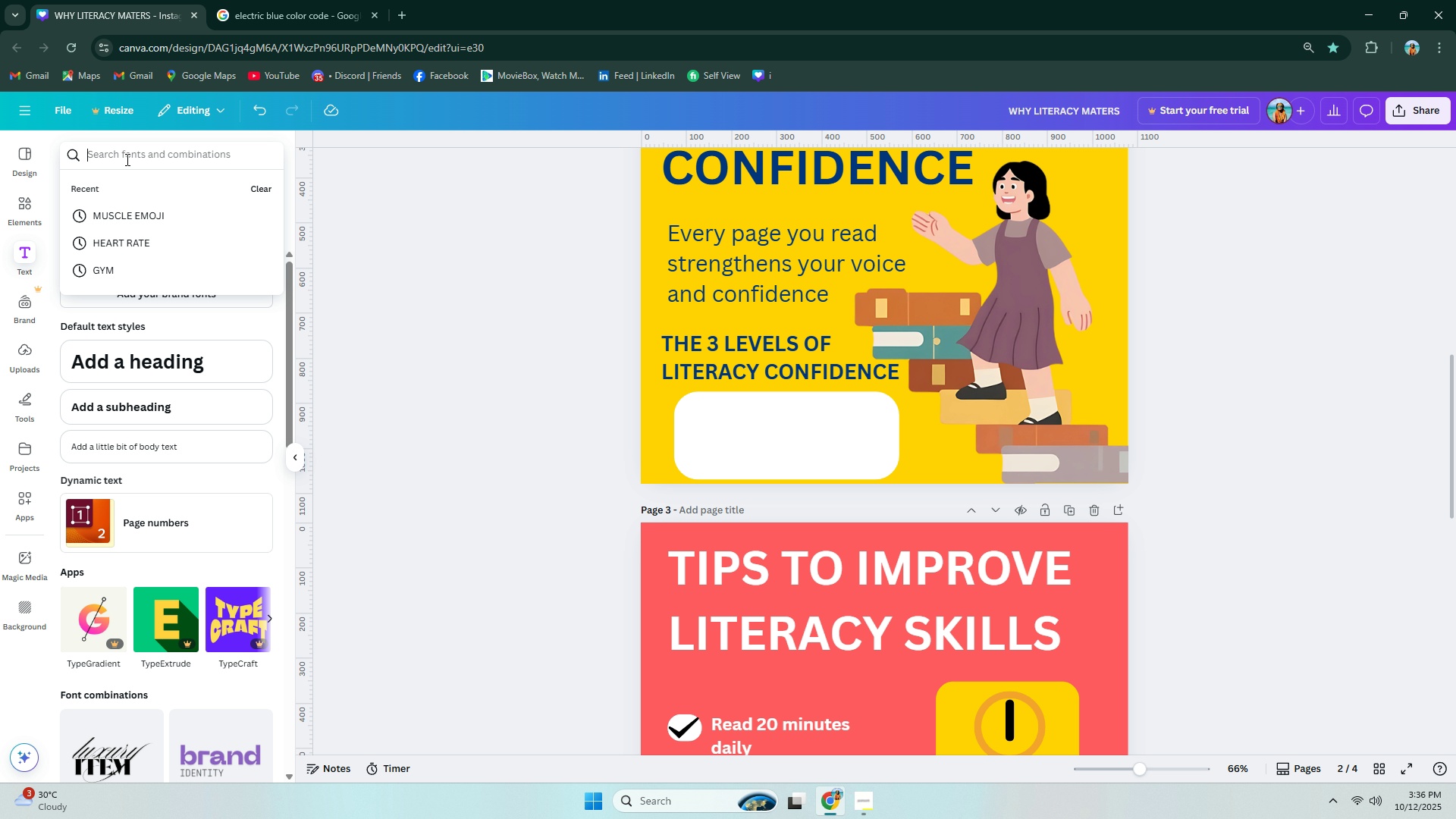 
type(bubble )
 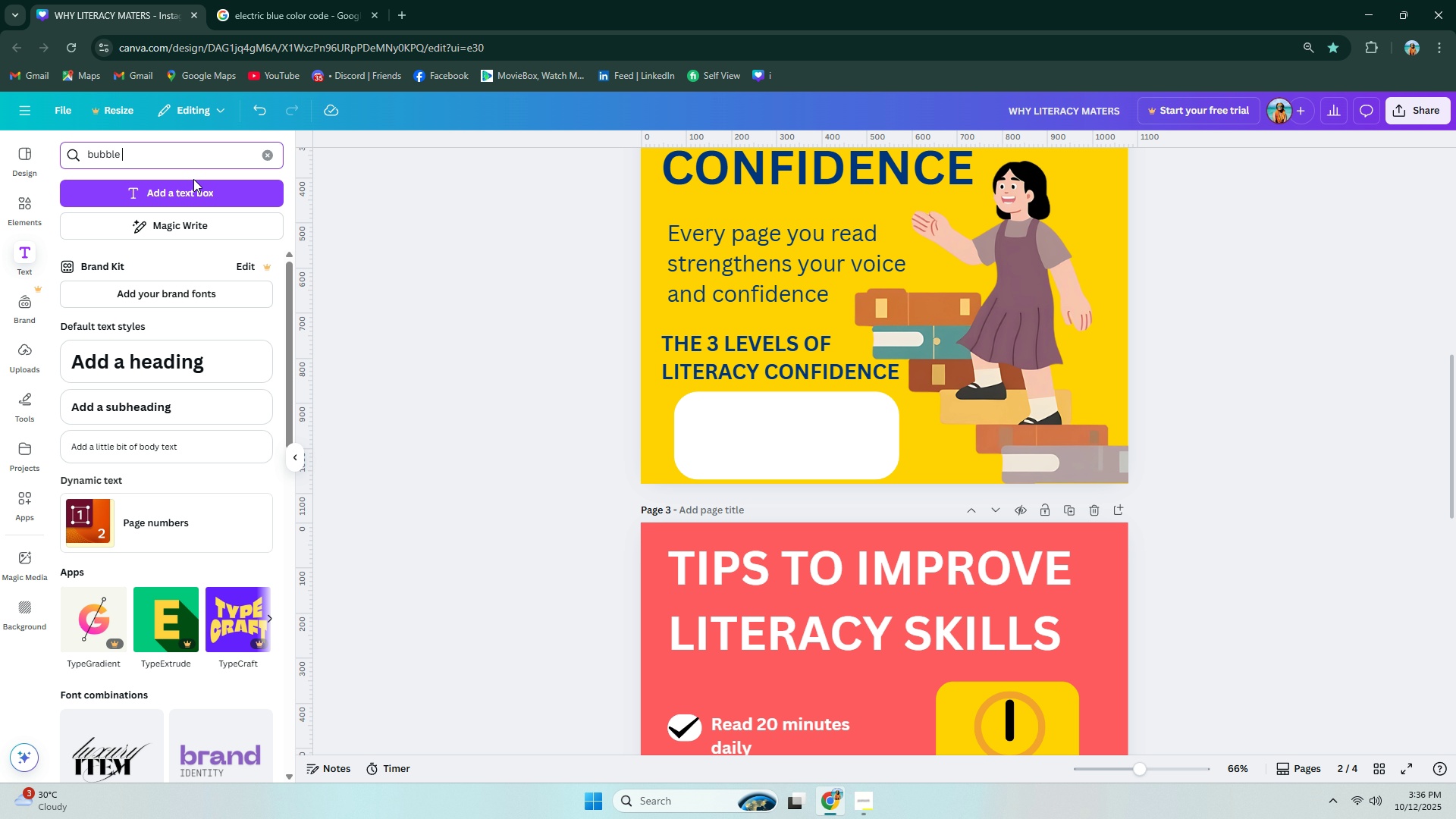 
left_click([17, 216])
 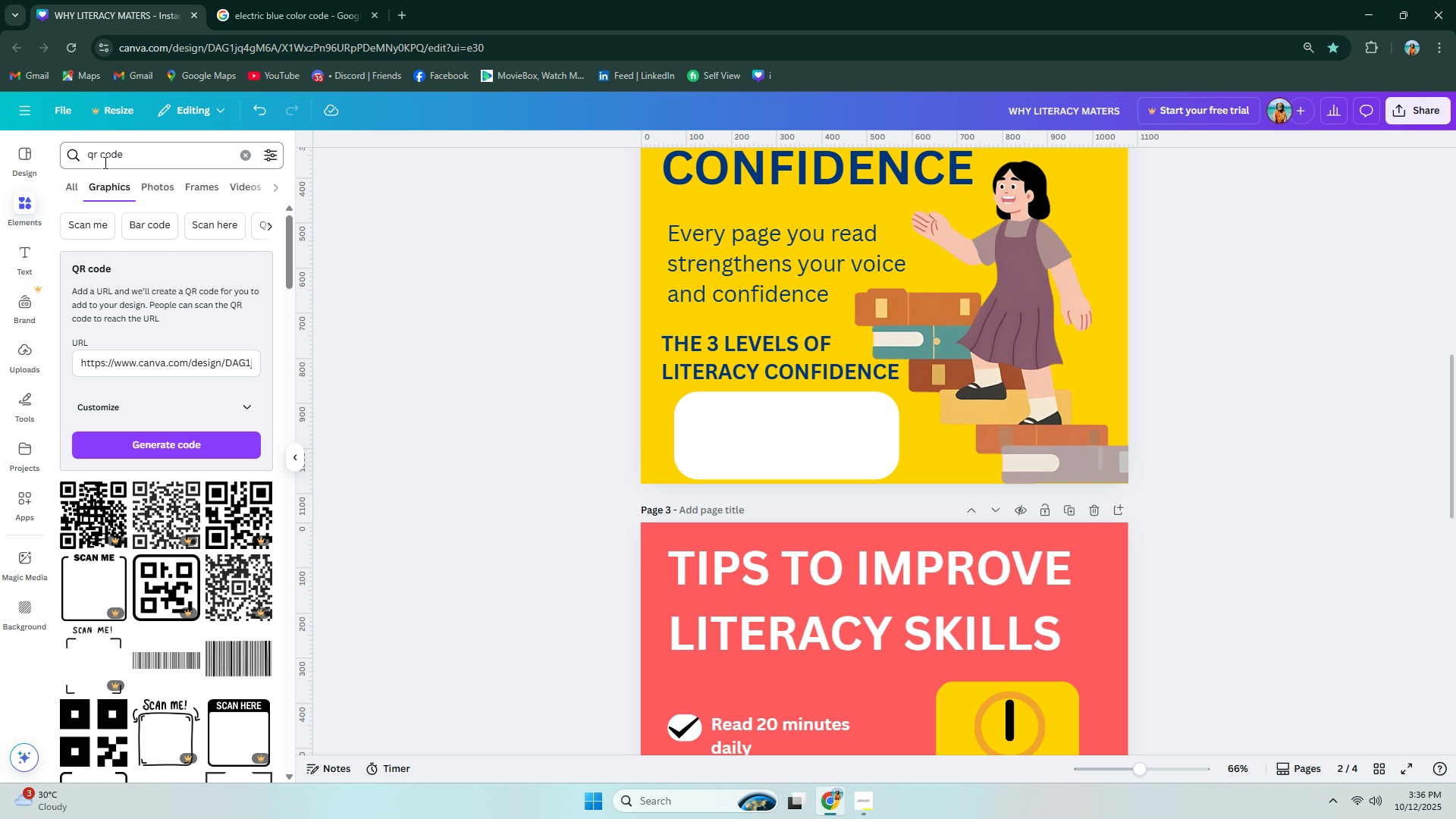 
triple_click([104, 162])
 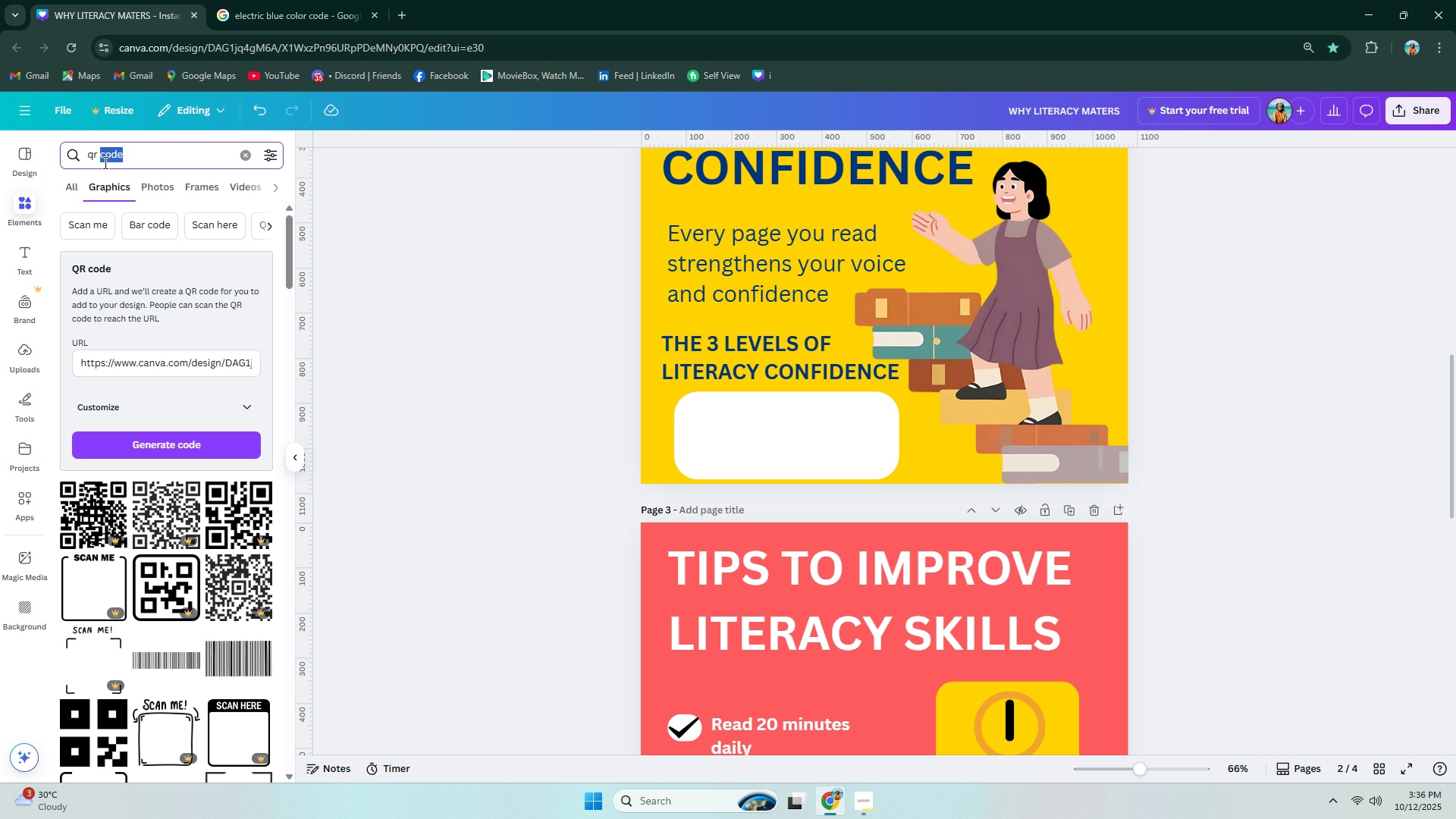 
triple_click([104, 162])
 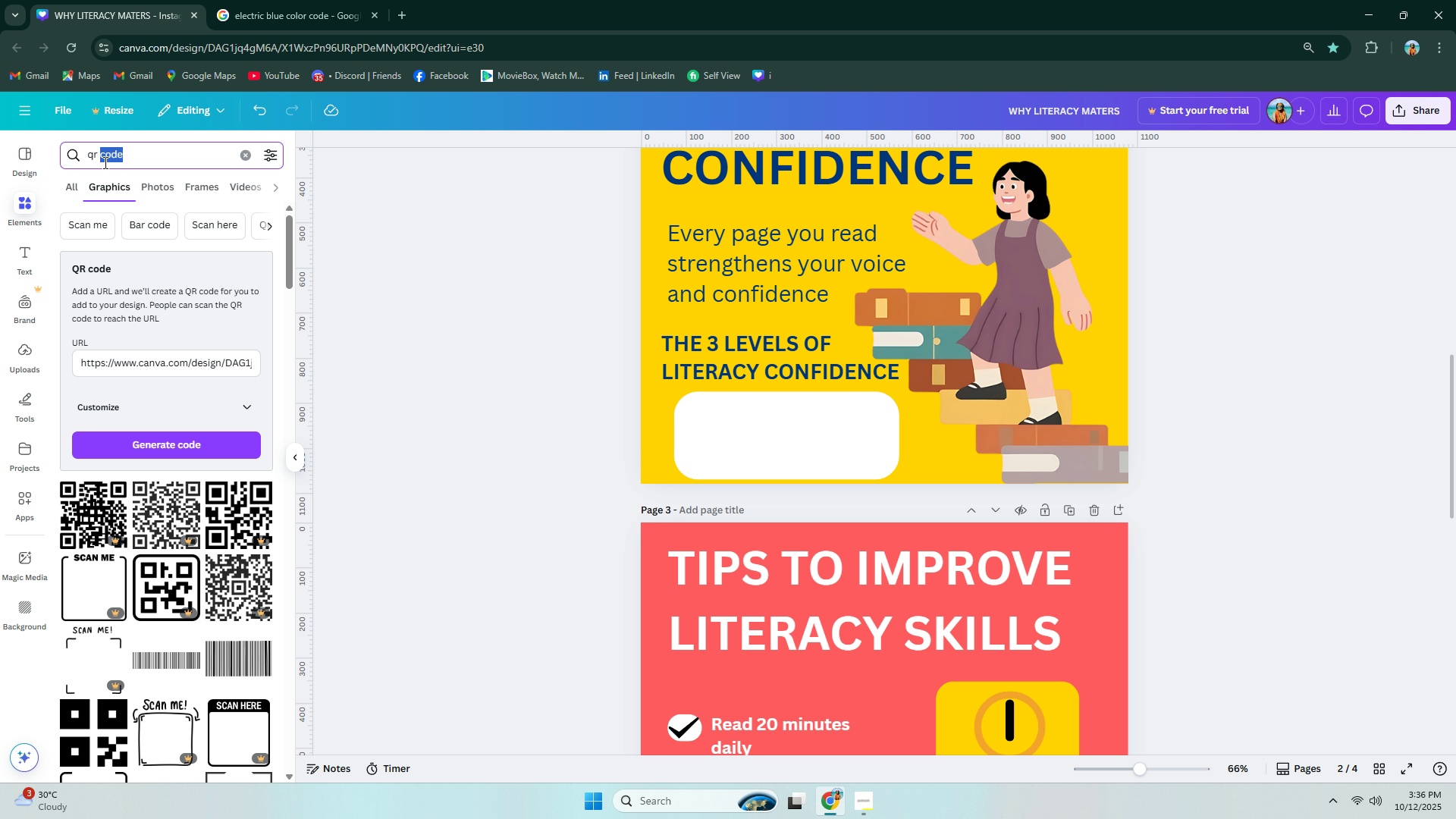 
triple_click([104, 162])
 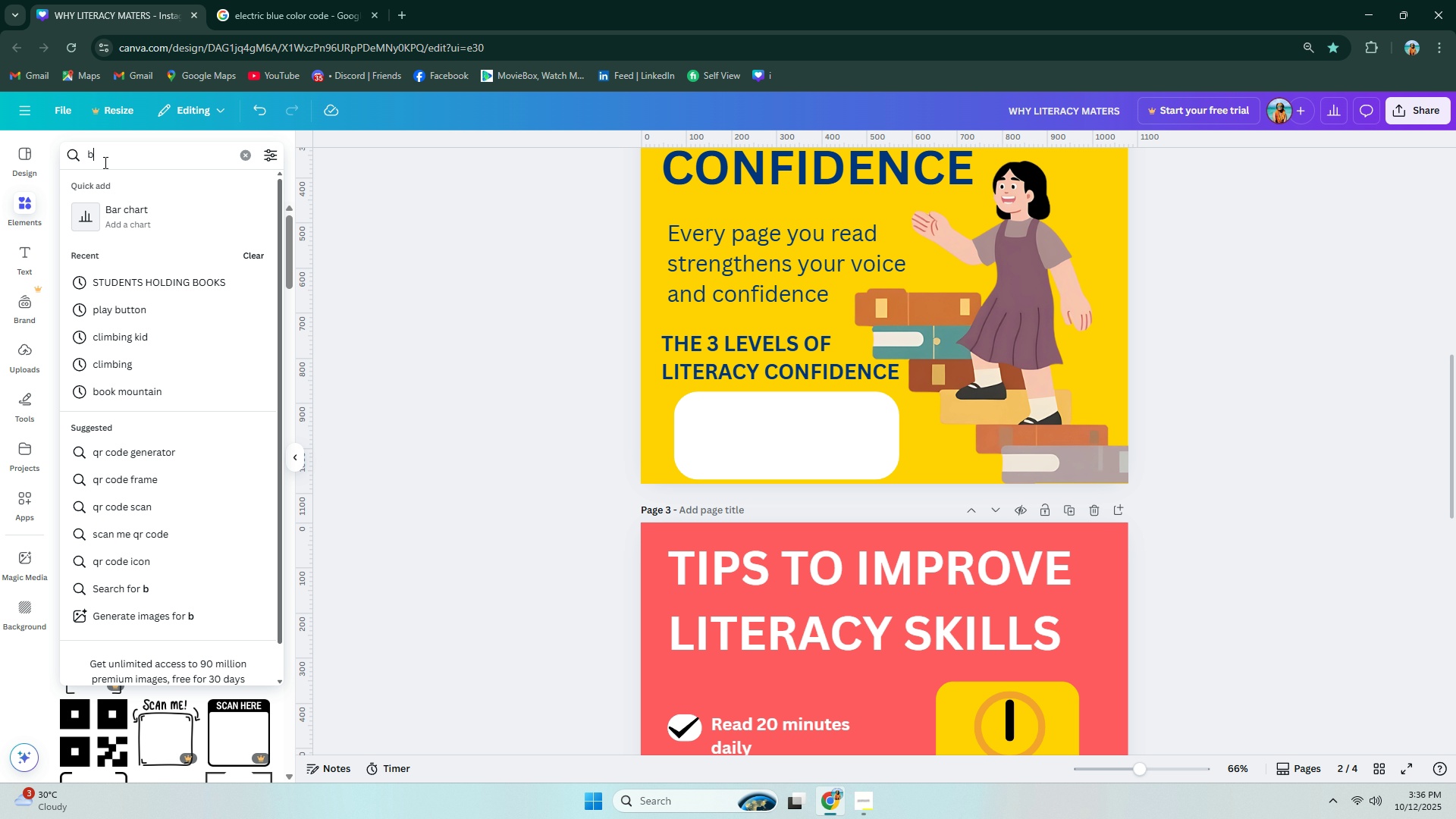 
type(bubble talk)
 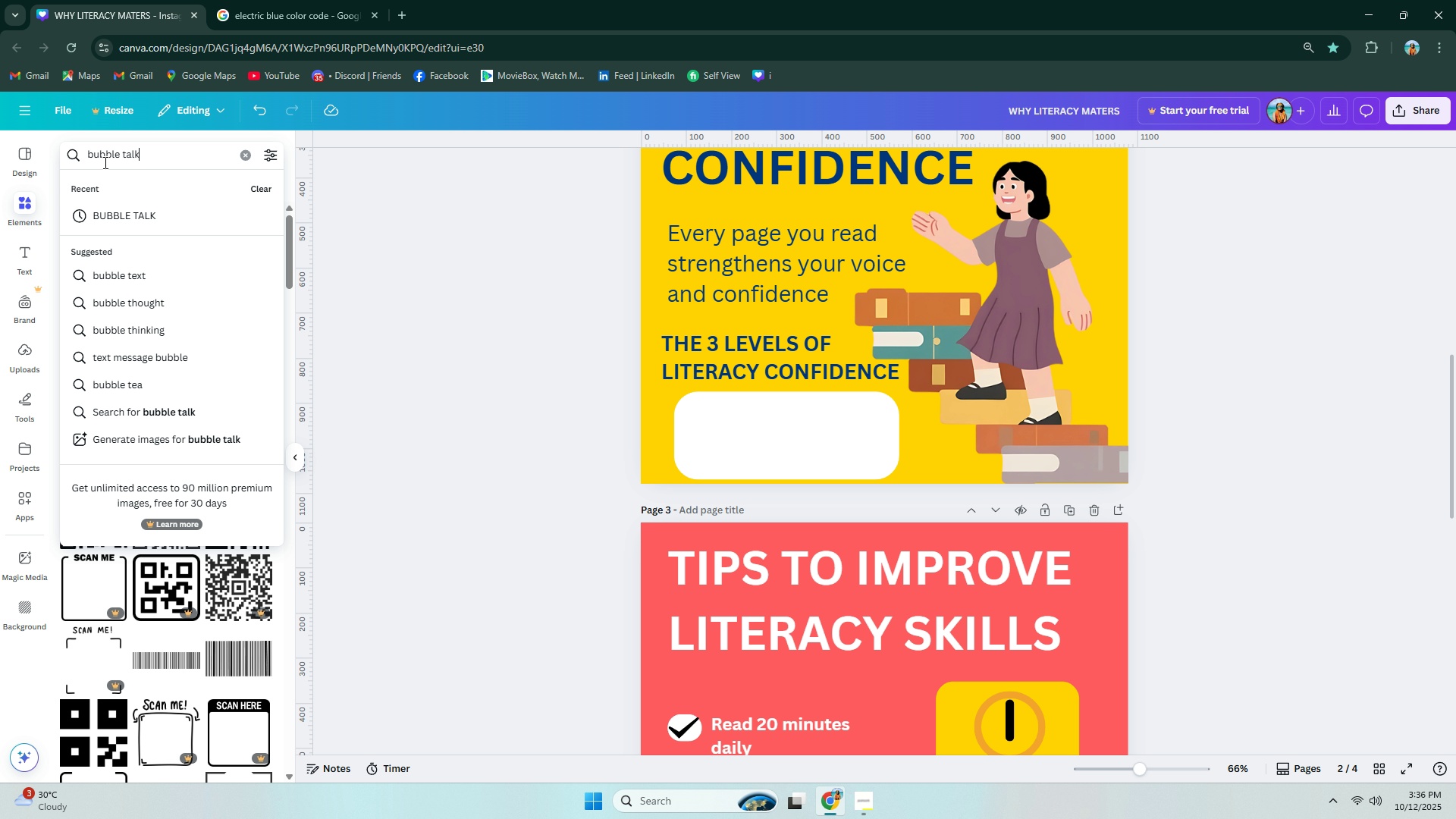 
key(Enter)
 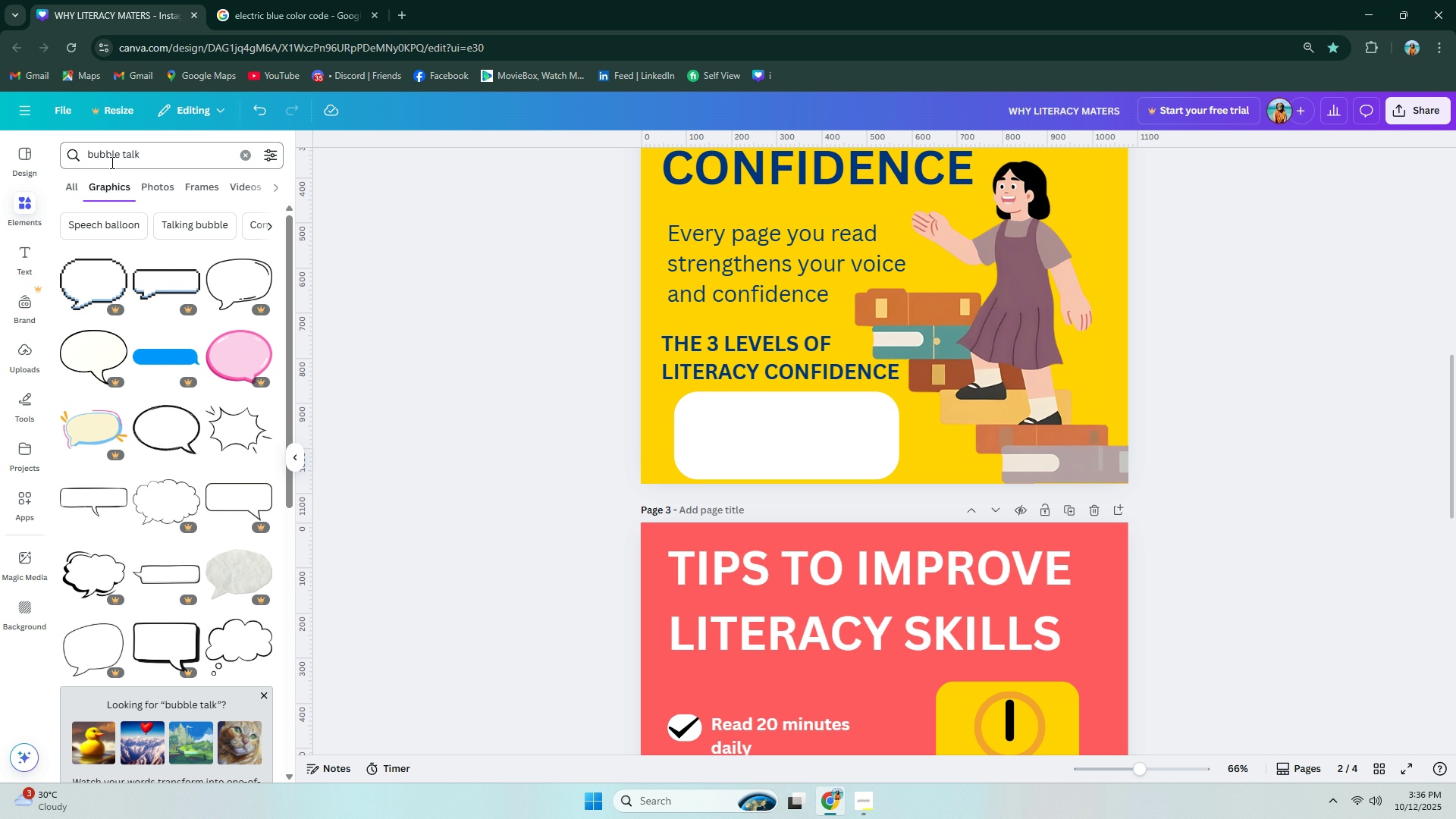 
scroll: coordinate [174, 432], scroll_direction: down, amount: 17.0
 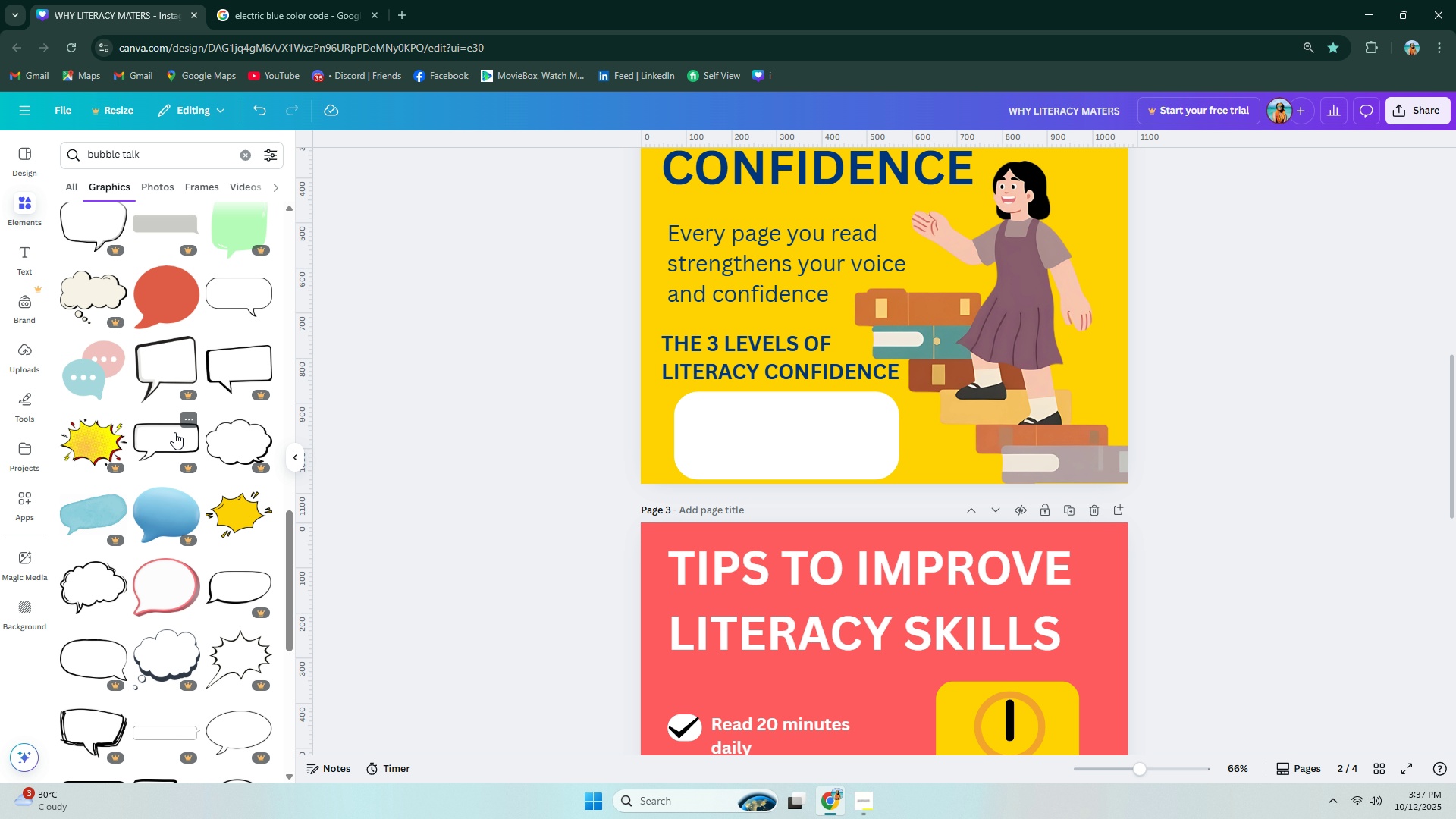 
scroll: coordinate [168, 488], scroll_direction: down, amount: 11.0
 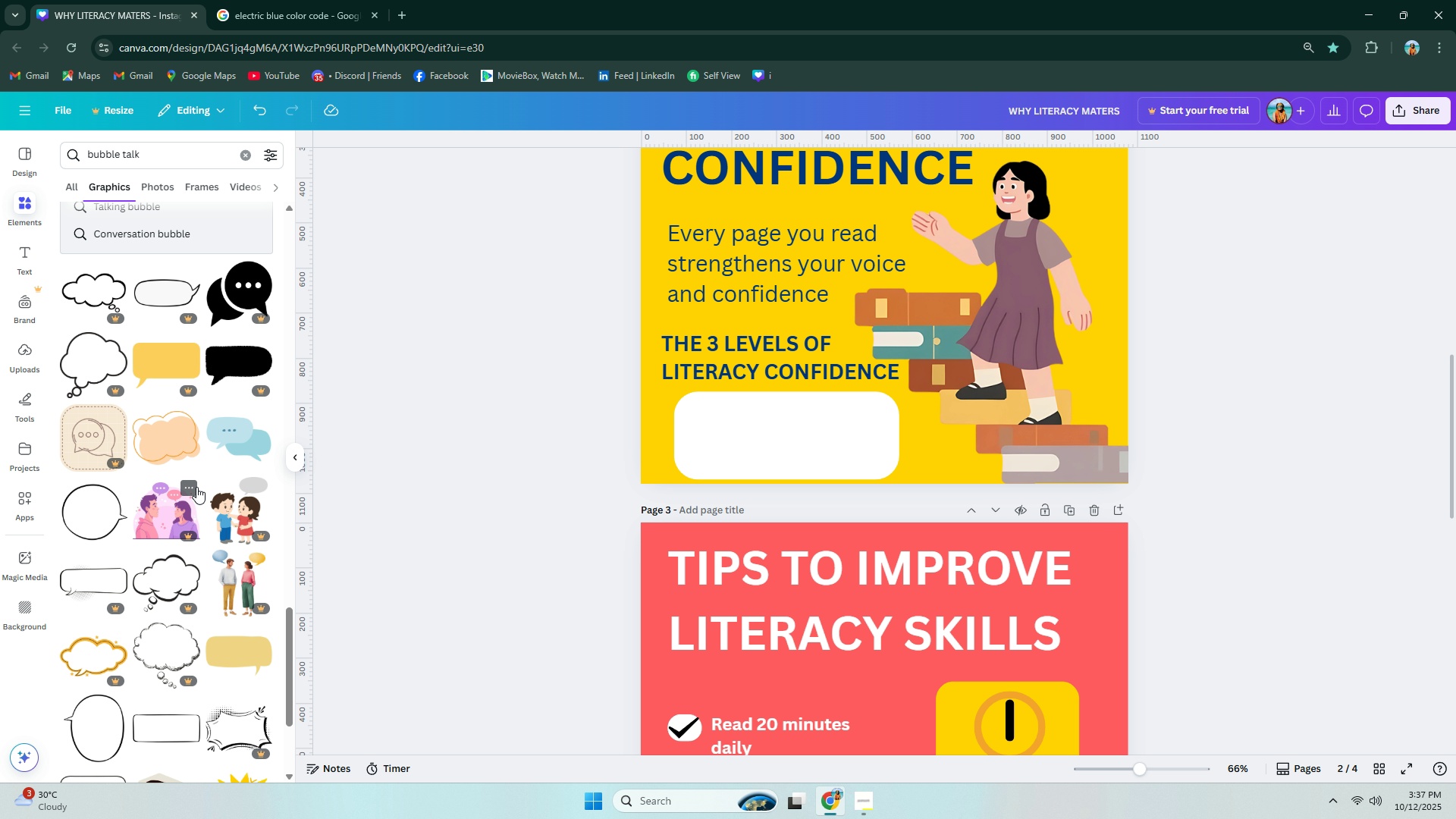 
left_click([242, 449])
 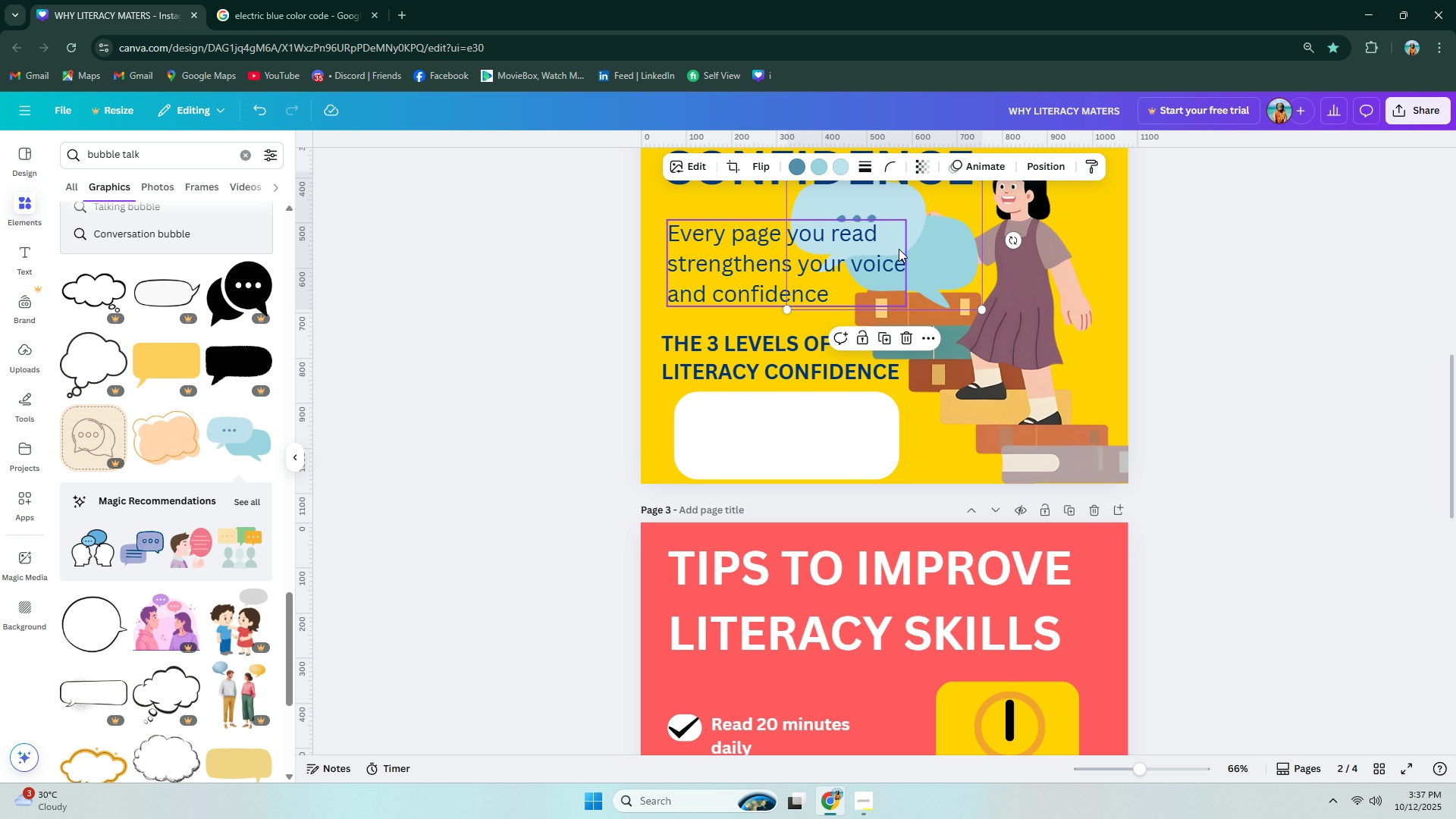 
left_click_drag(start_coordinate=[921, 245], to_coordinate=[830, 408])
 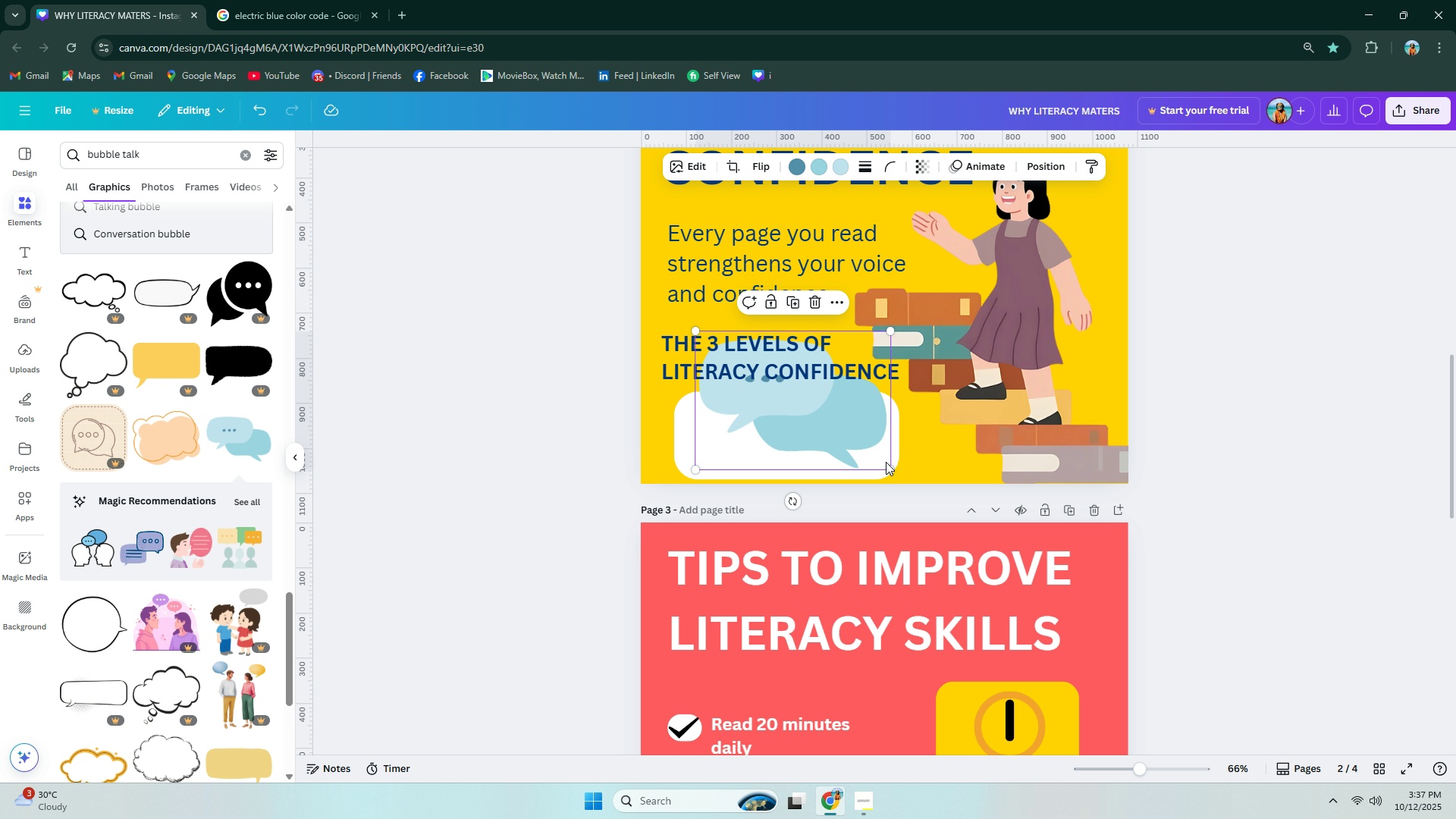 
left_click_drag(start_coordinate=[887, 463], to_coordinate=[882, 460])
 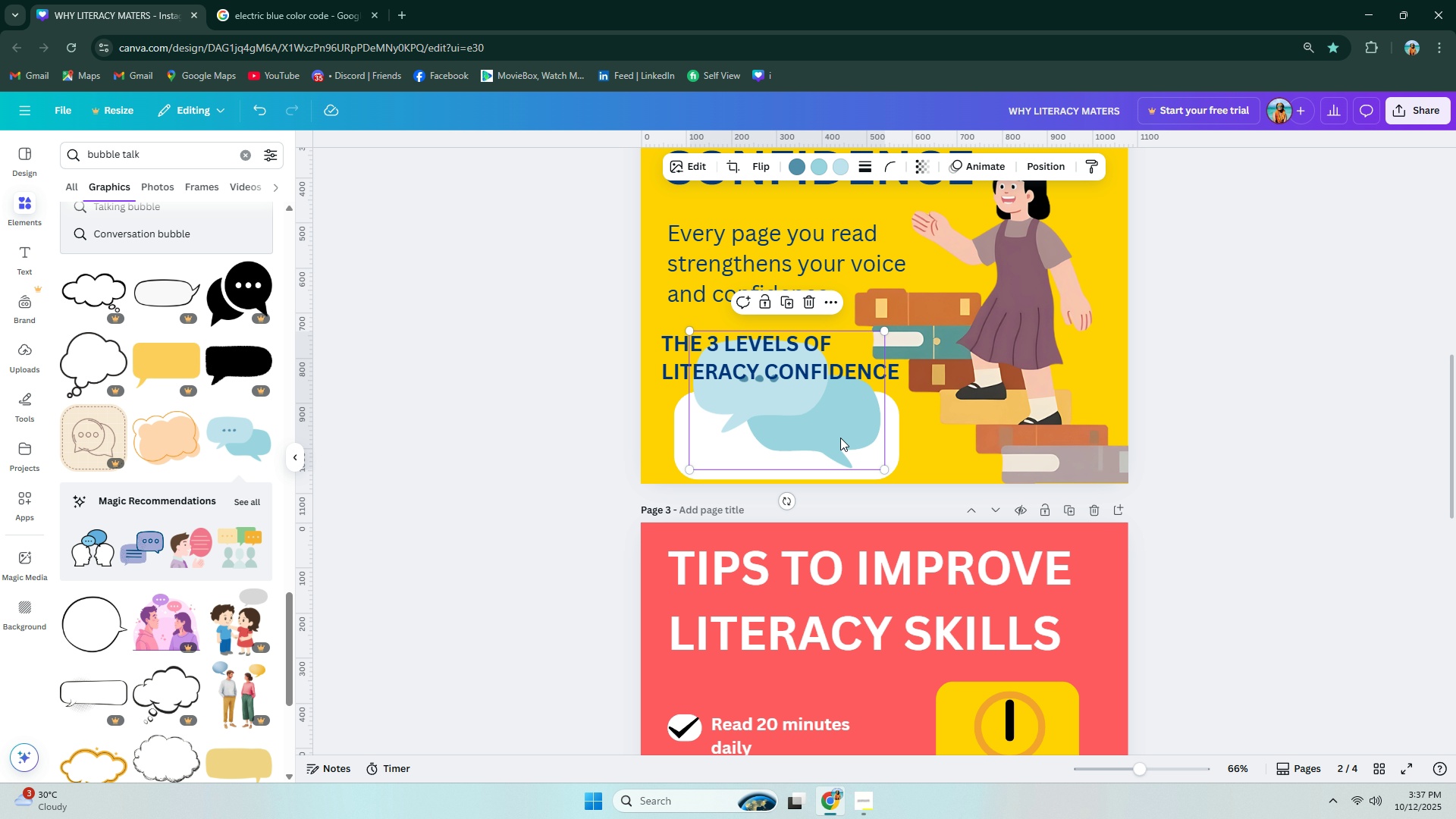 
left_click([840, 438])
 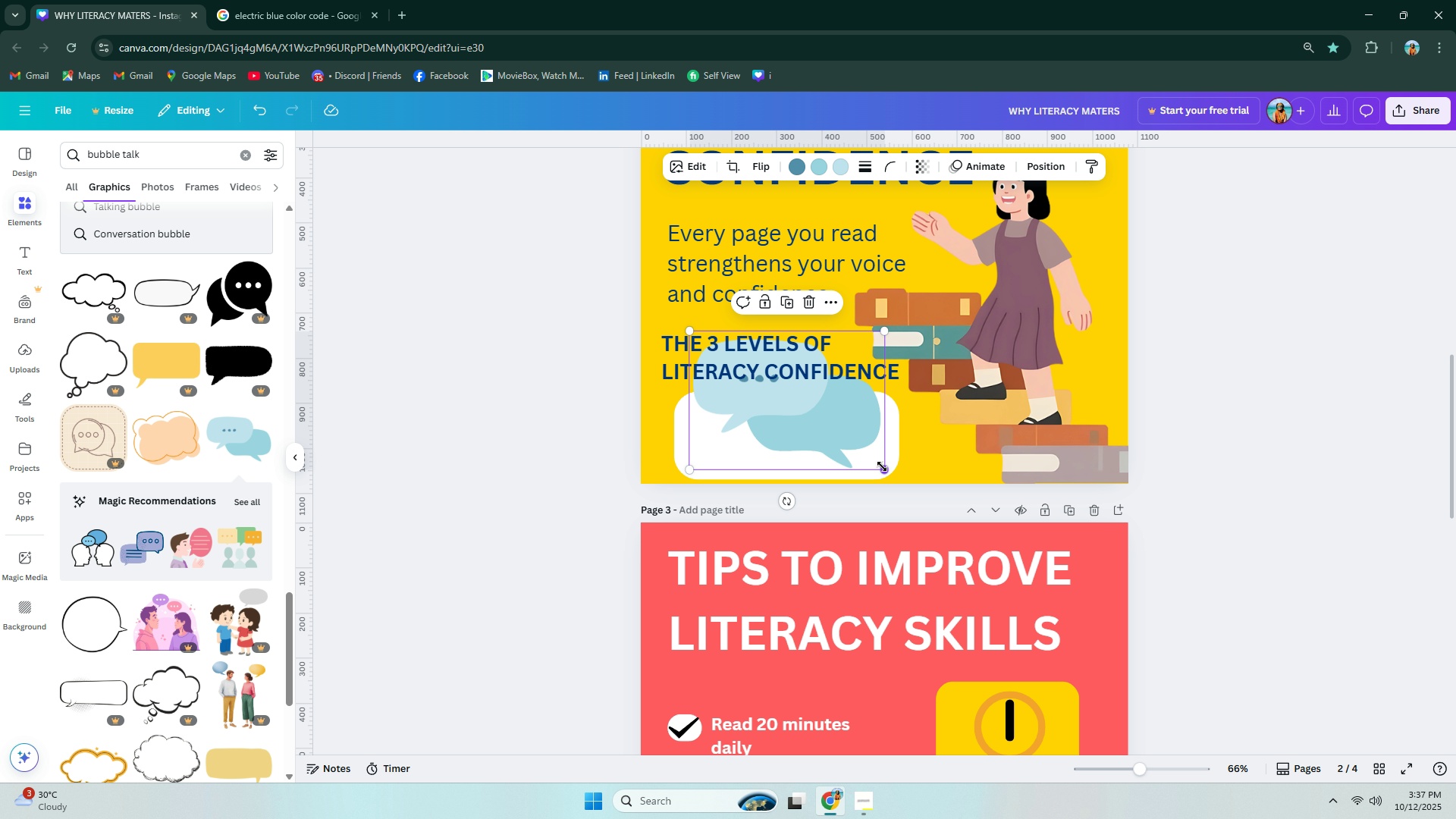 
left_click_drag(start_coordinate=[883, 466], to_coordinate=[800, 416])
 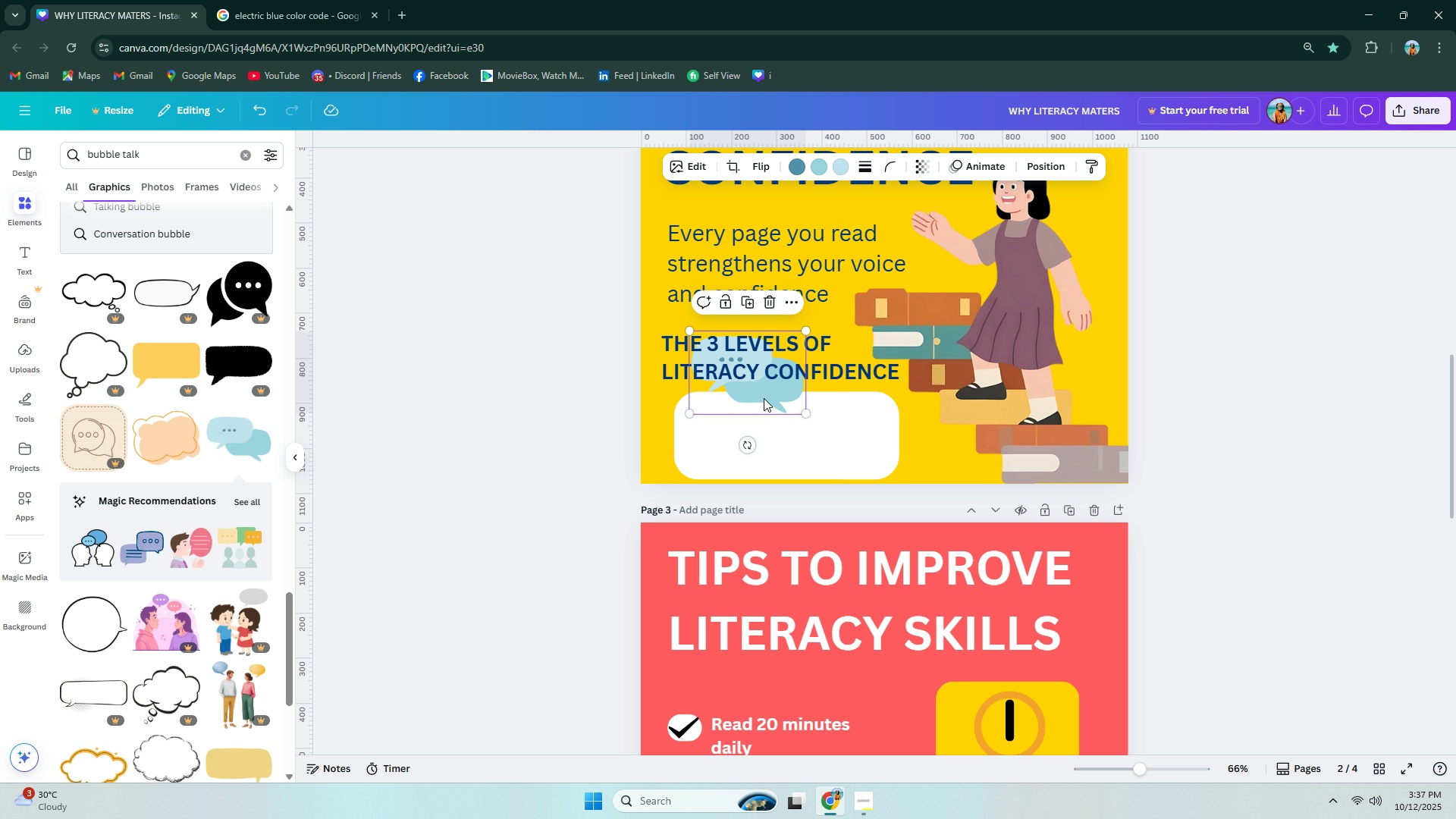 
key(Alt+AltLeft)
 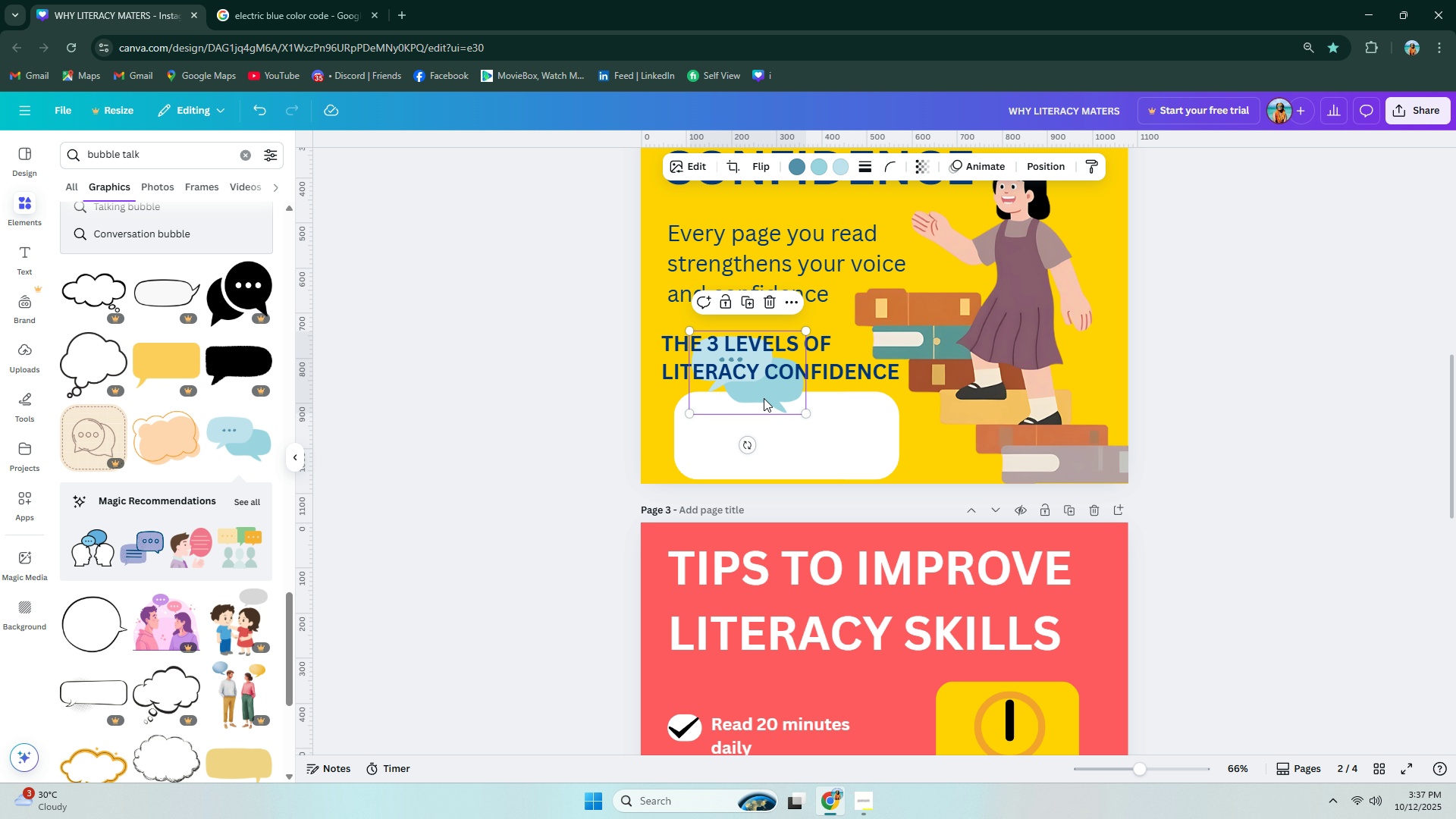 
key(Alt+Tab)